 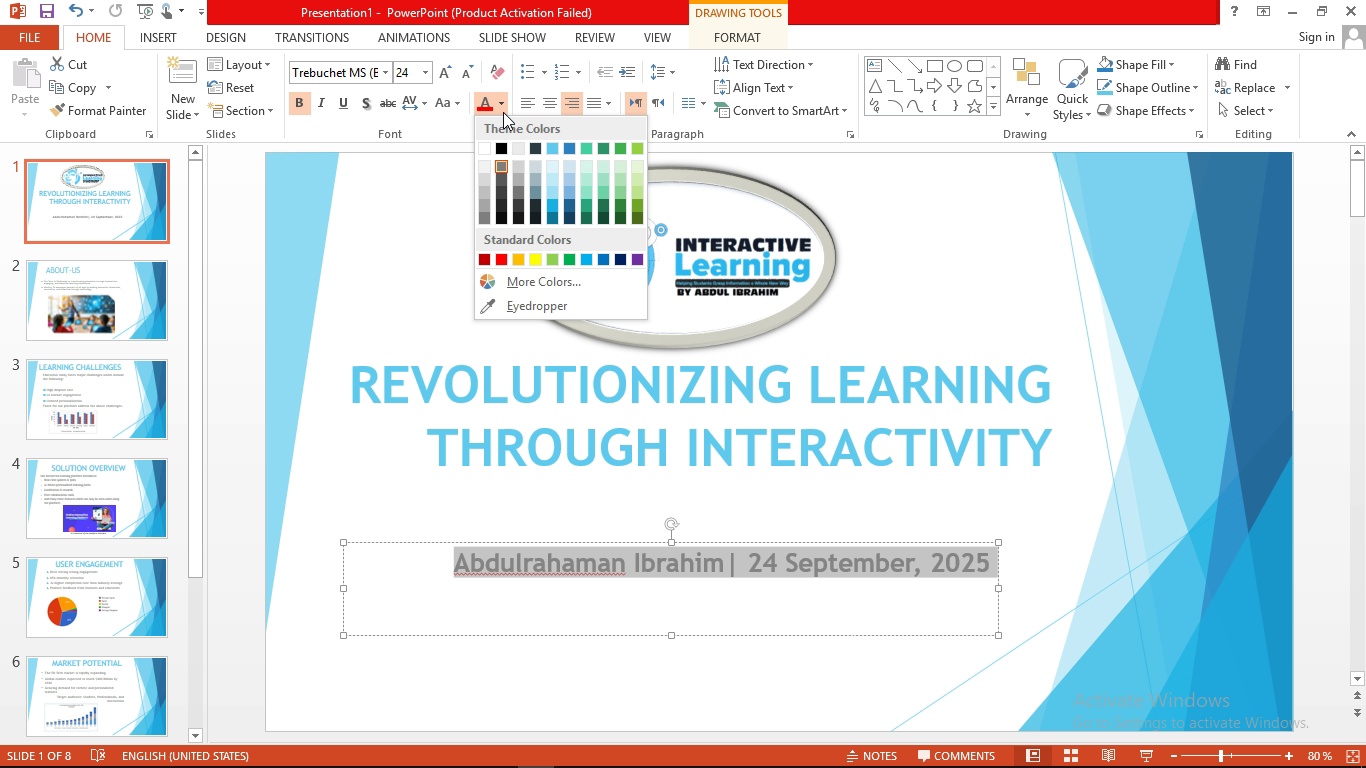 
left_click([501, 147])
 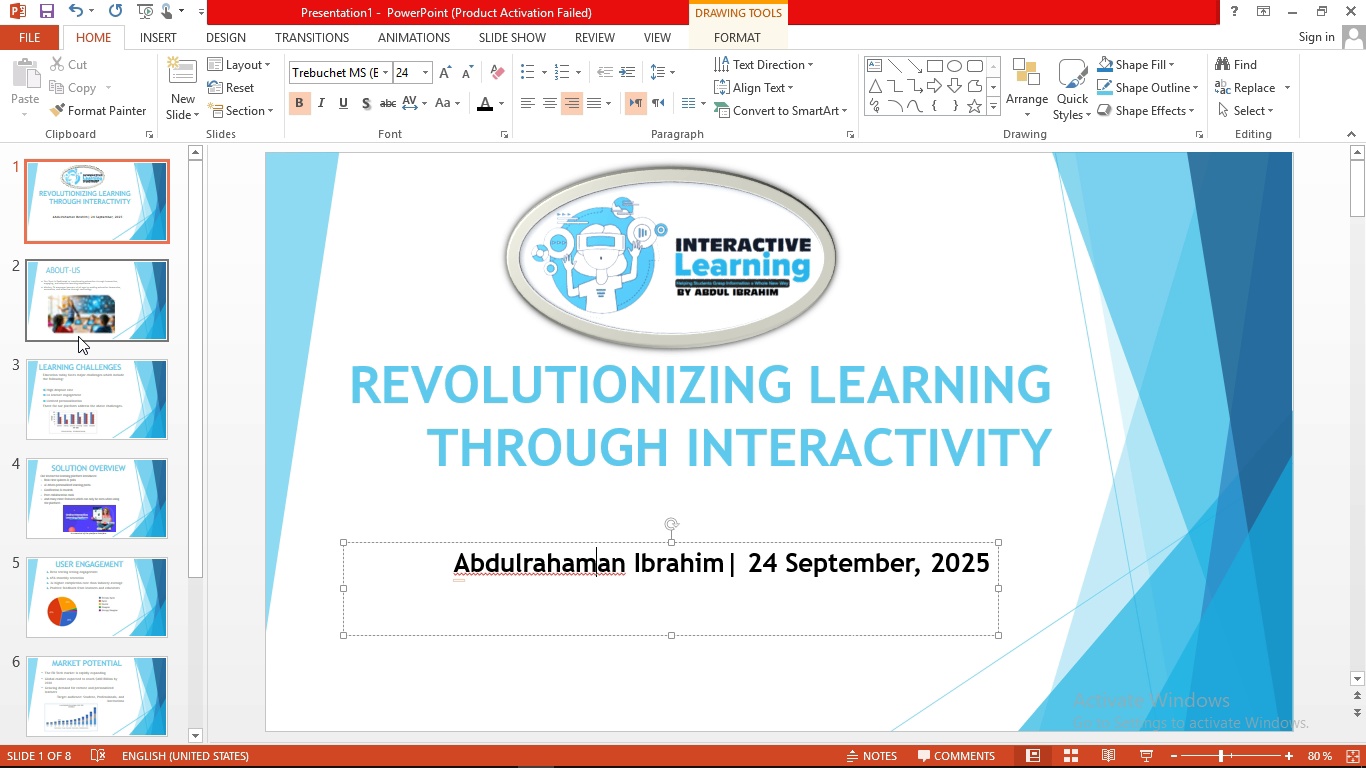 
left_click([78, 320])
 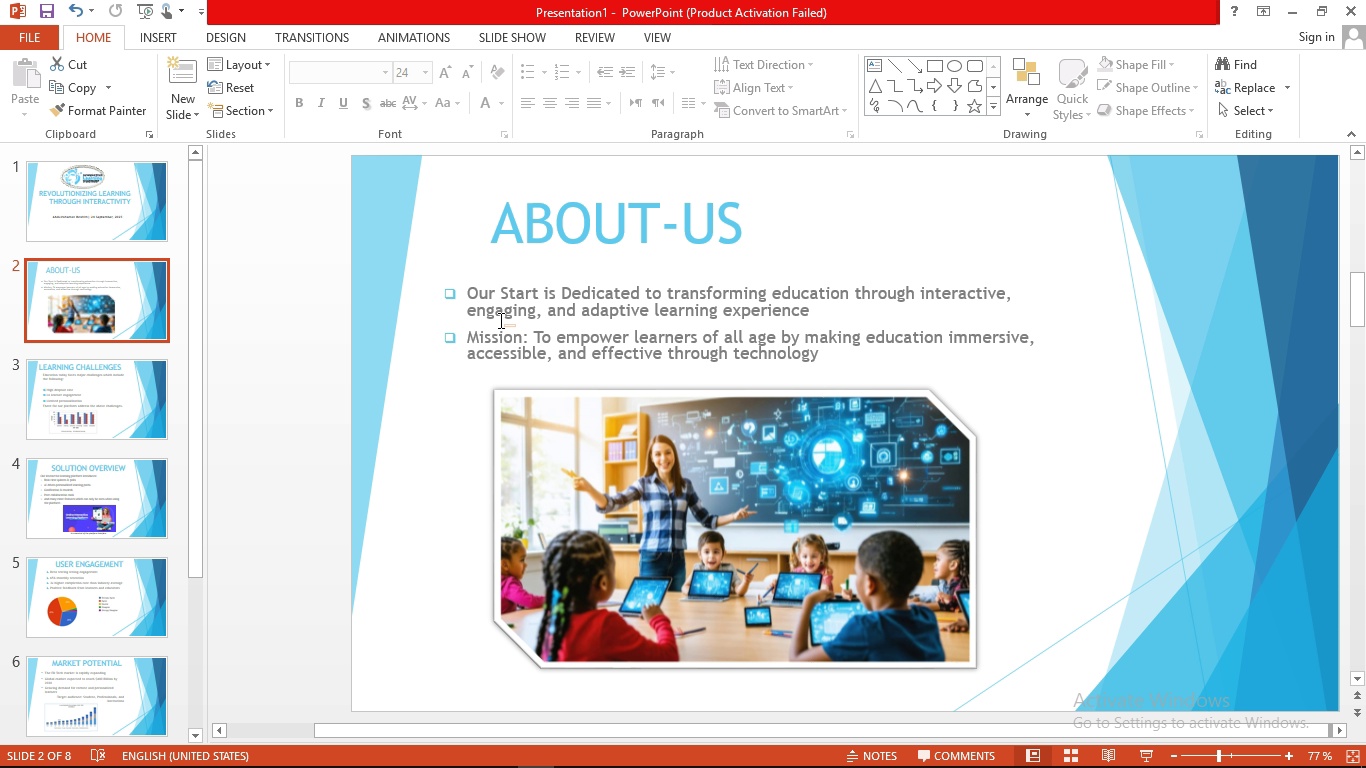 
left_click_drag(start_coordinate=[465, 295], to_coordinate=[878, 355])
 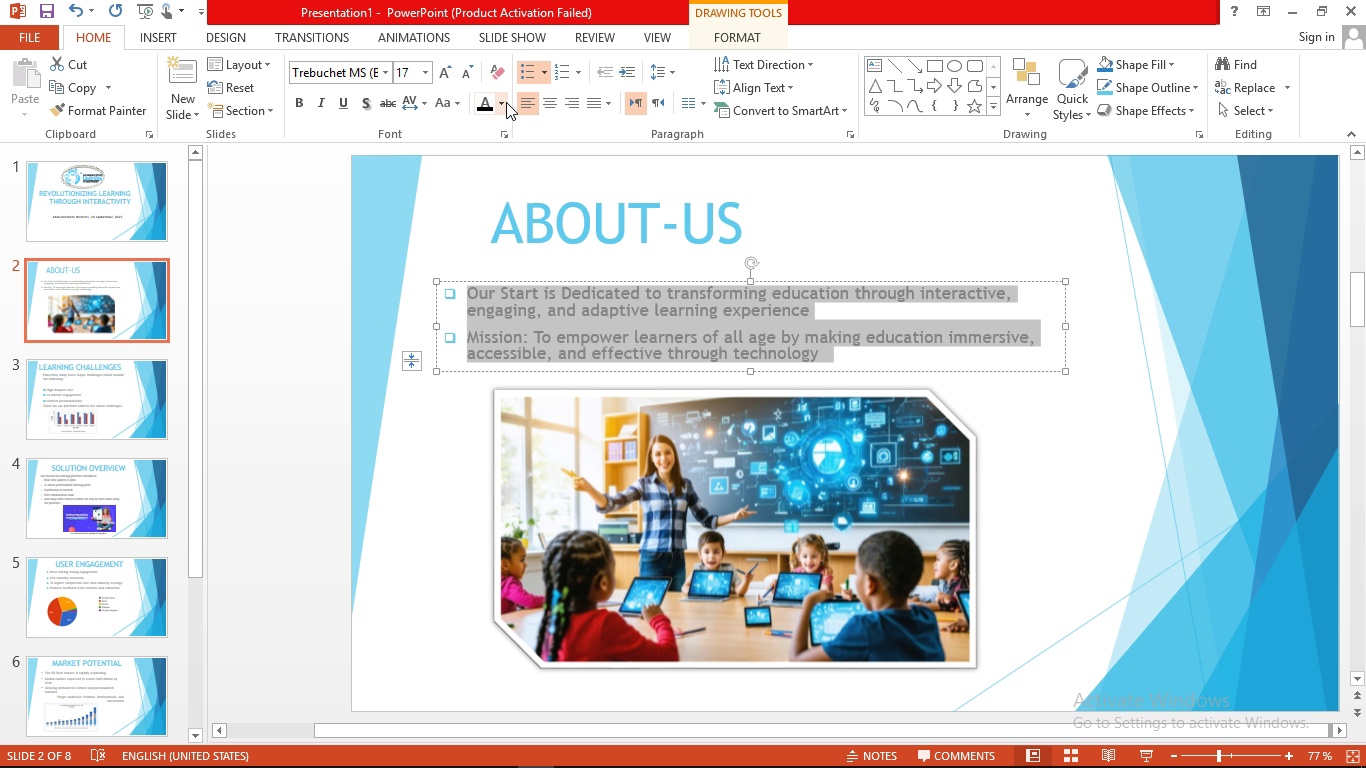 
left_click([505, 104])
 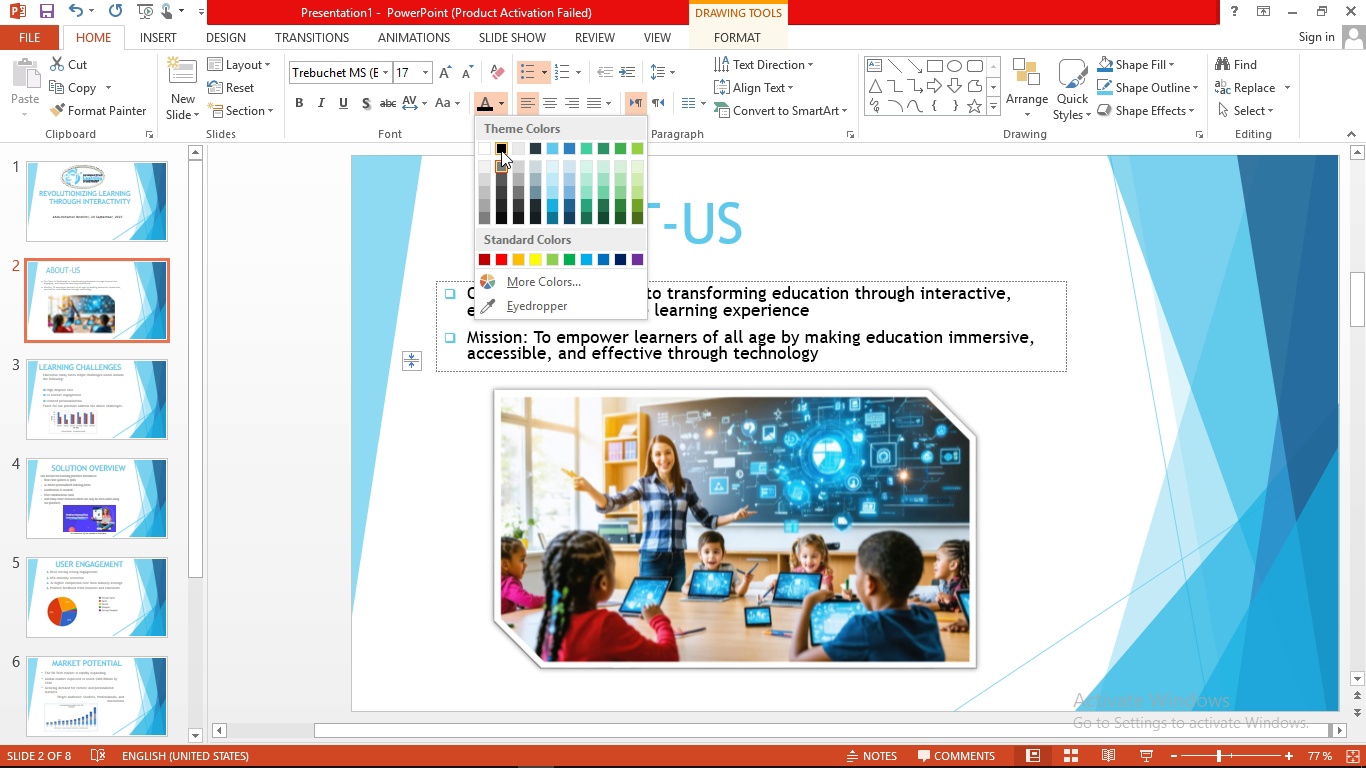 
left_click([501, 150])
 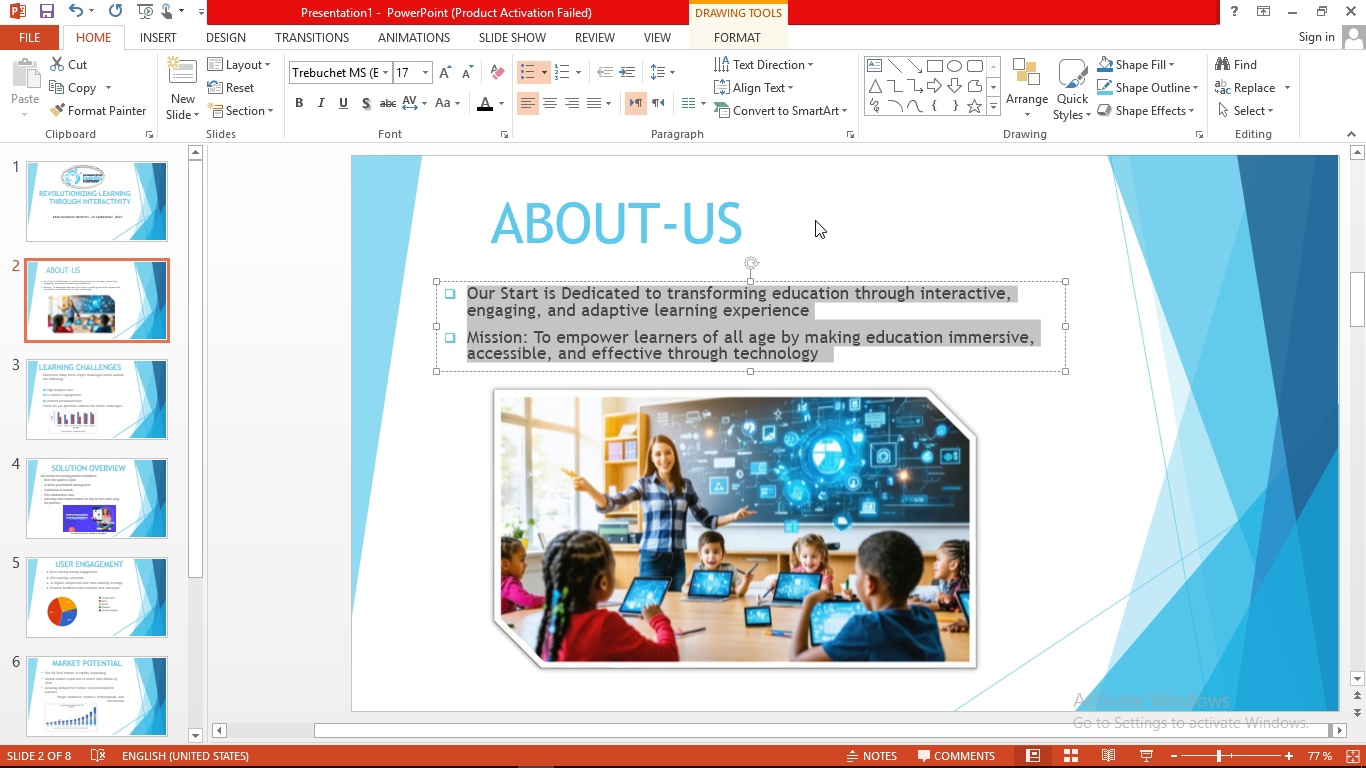 
left_click([815, 220])
 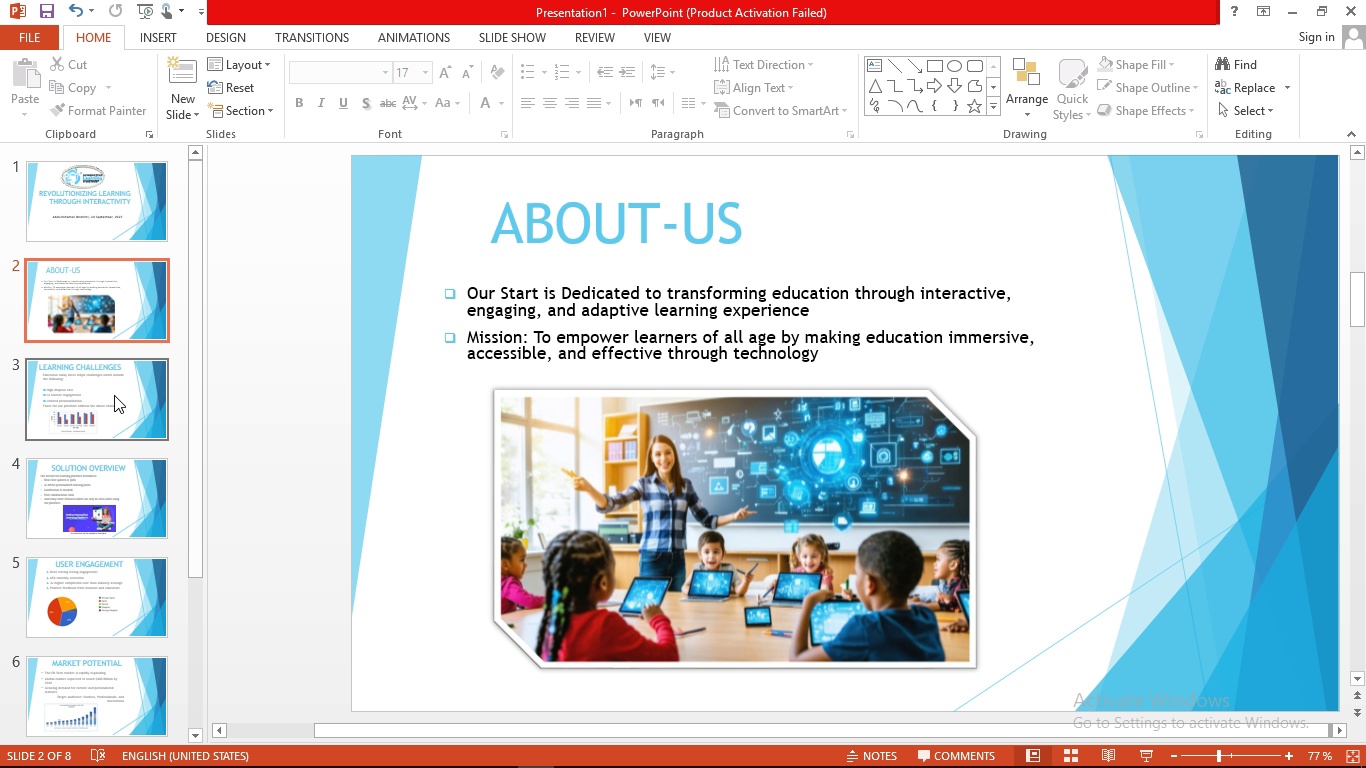 
left_click([114, 395])
 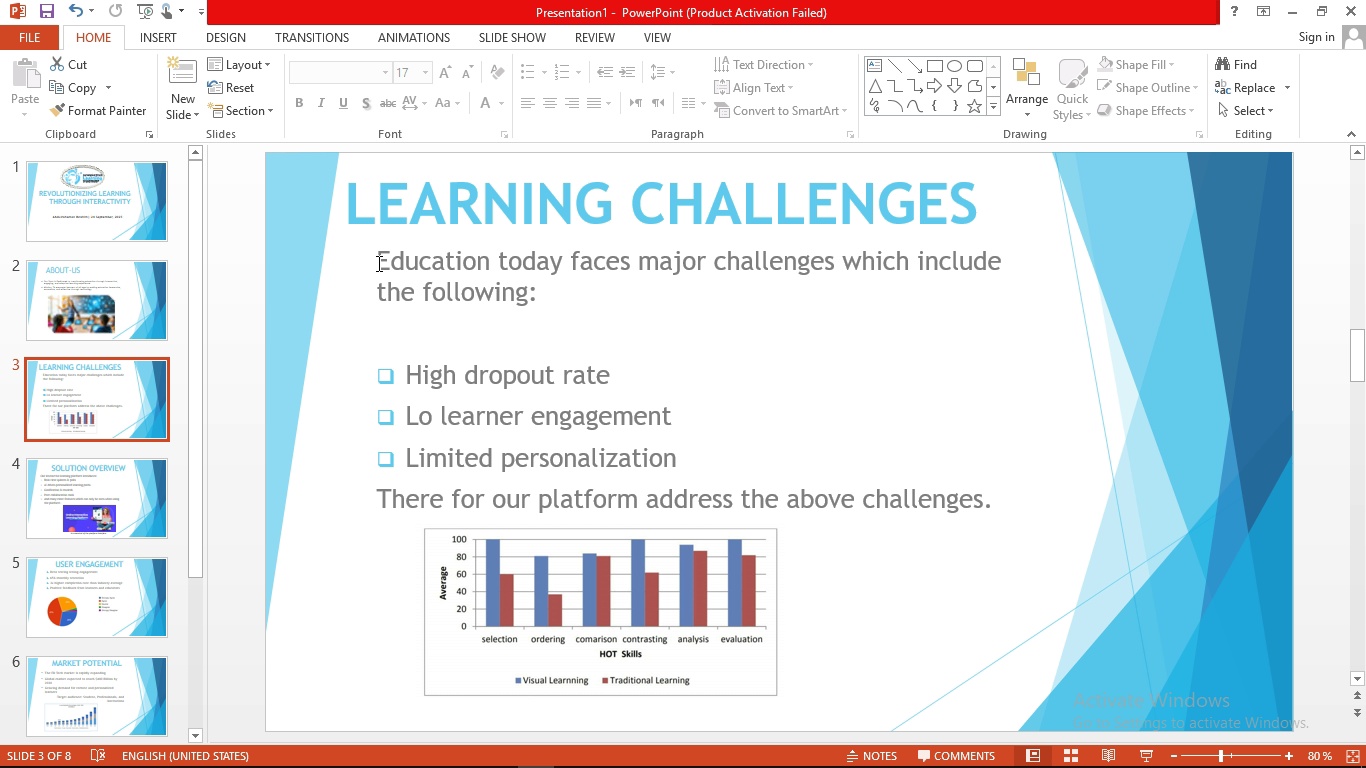 
left_click_drag(start_coordinate=[377, 262], to_coordinate=[1005, 502])
 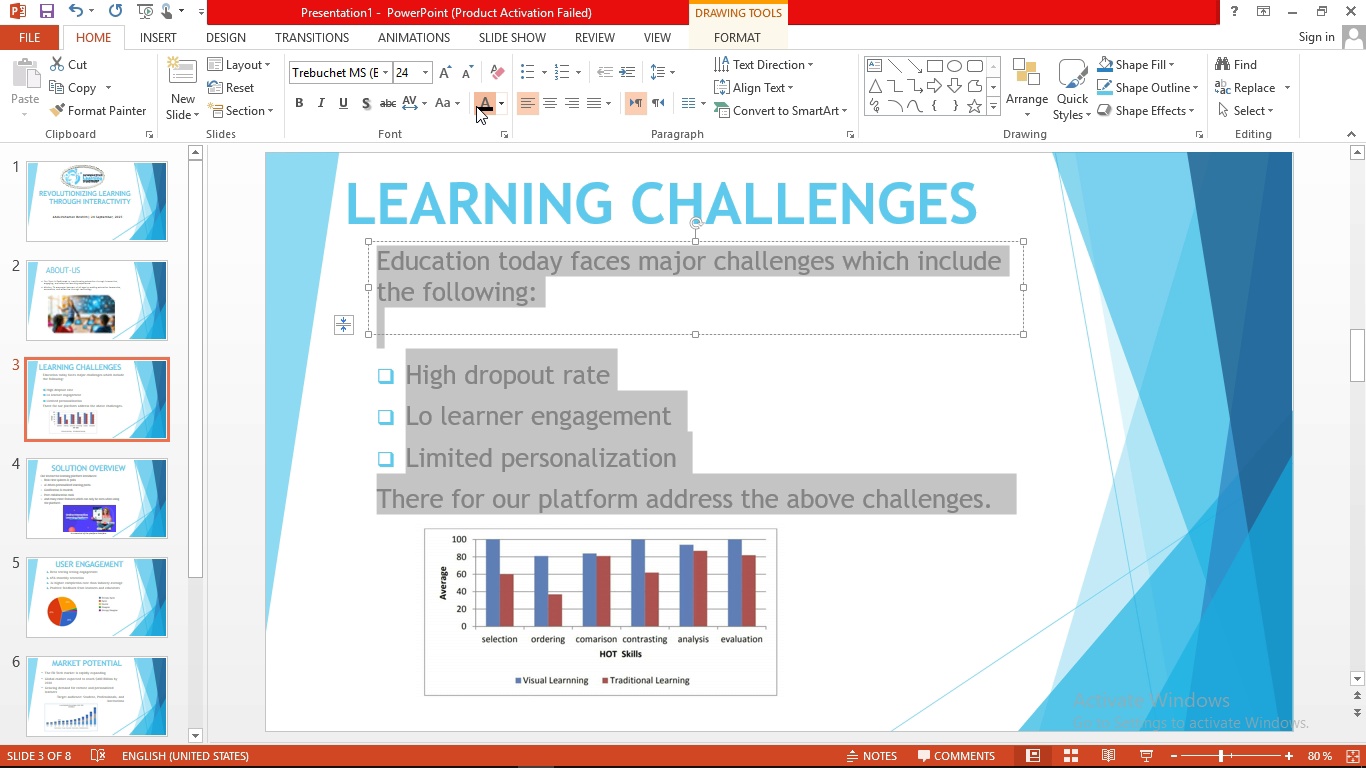 
left_click([476, 106])
 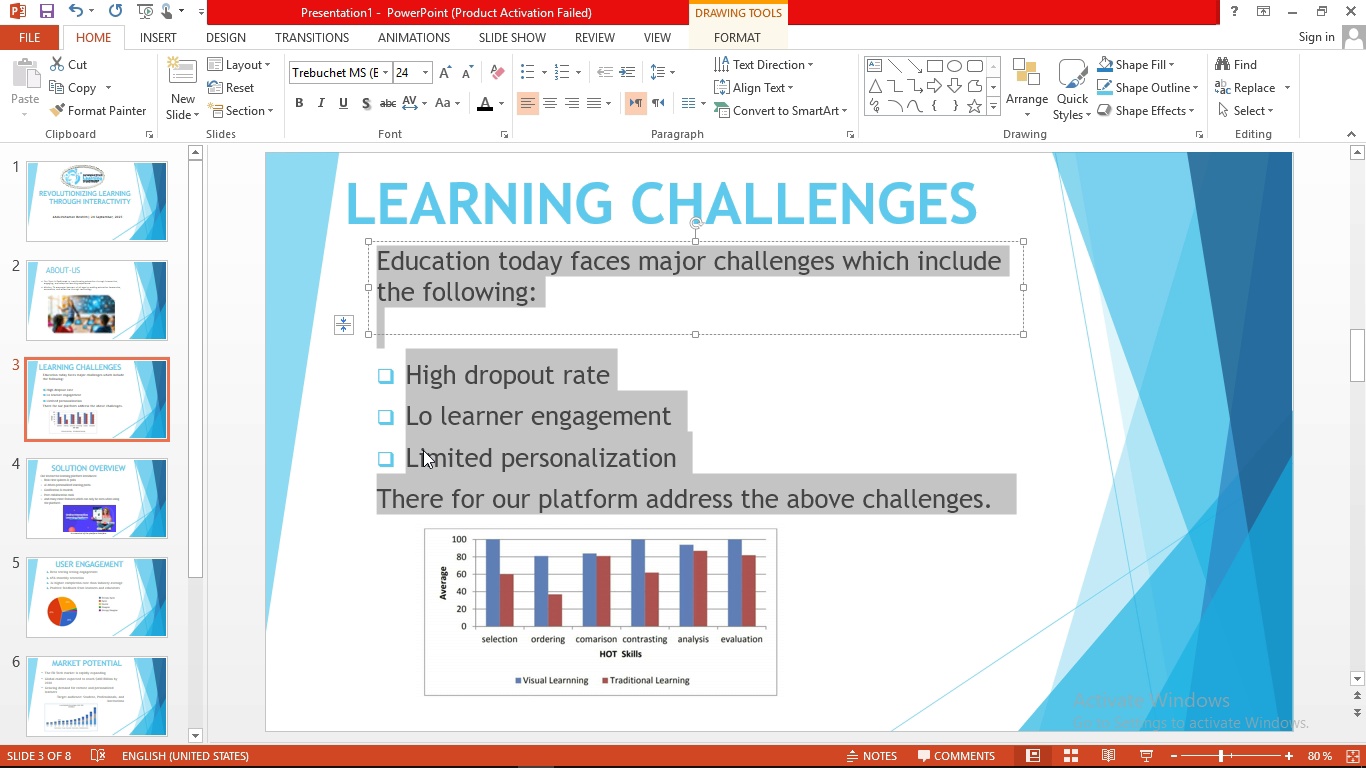 
left_click([353, 544])
 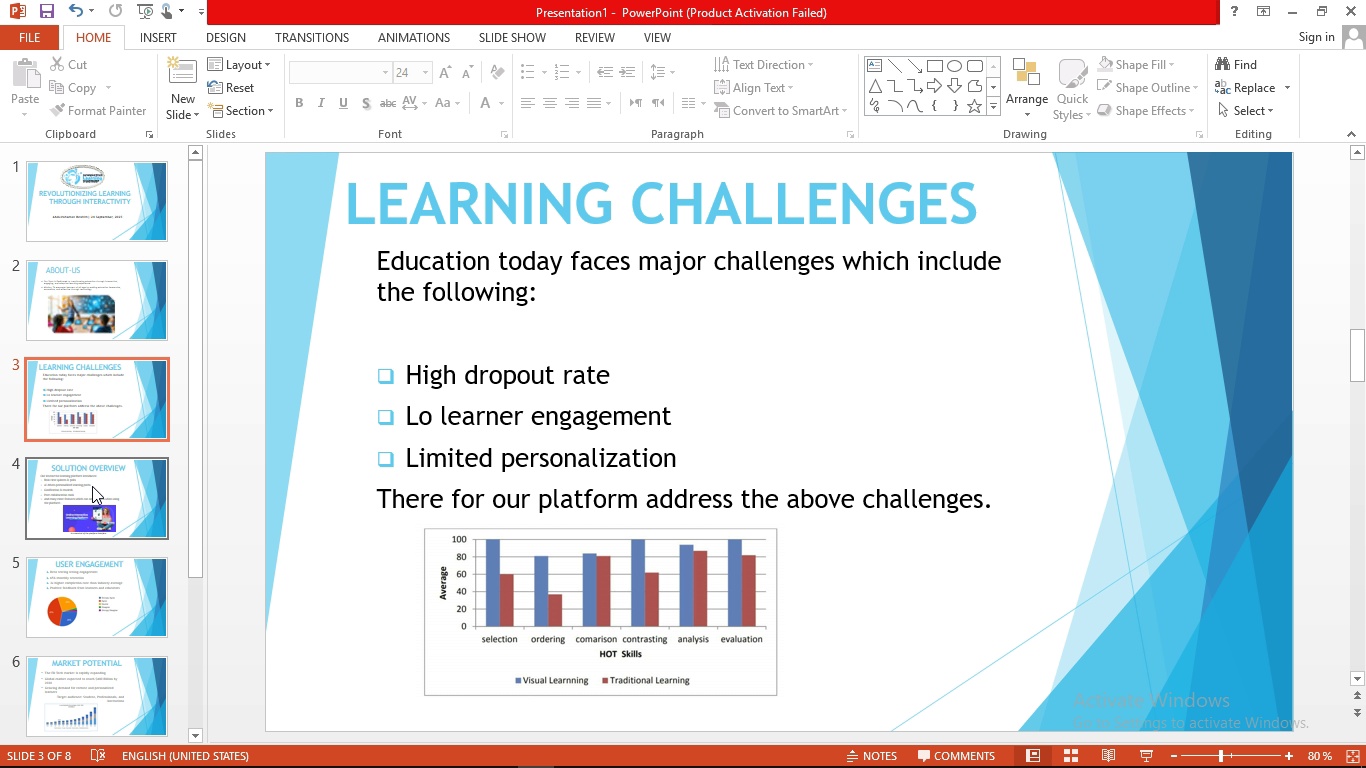 
left_click([92, 486])
 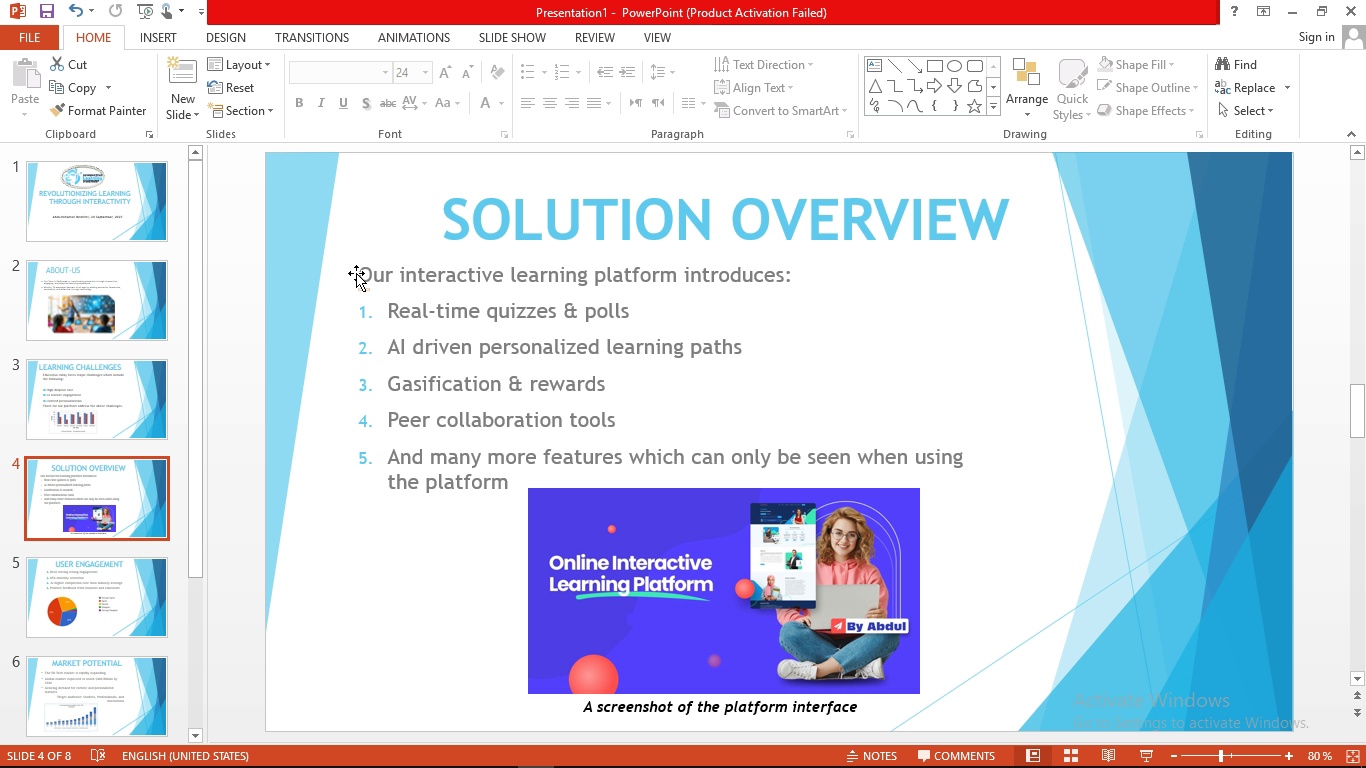 
left_click_drag(start_coordinate=[360, 272], to_coordinate=[545, 472])
 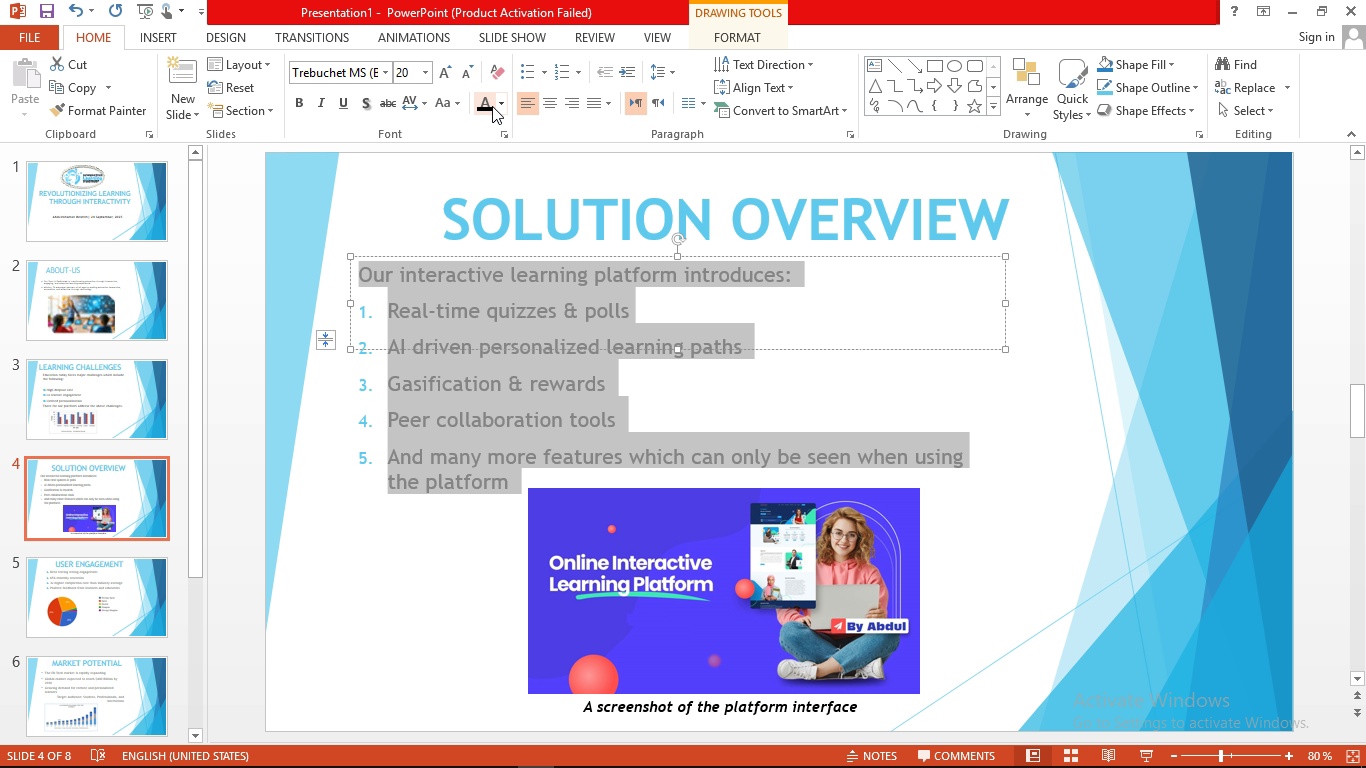 
left_click([500, 100])
 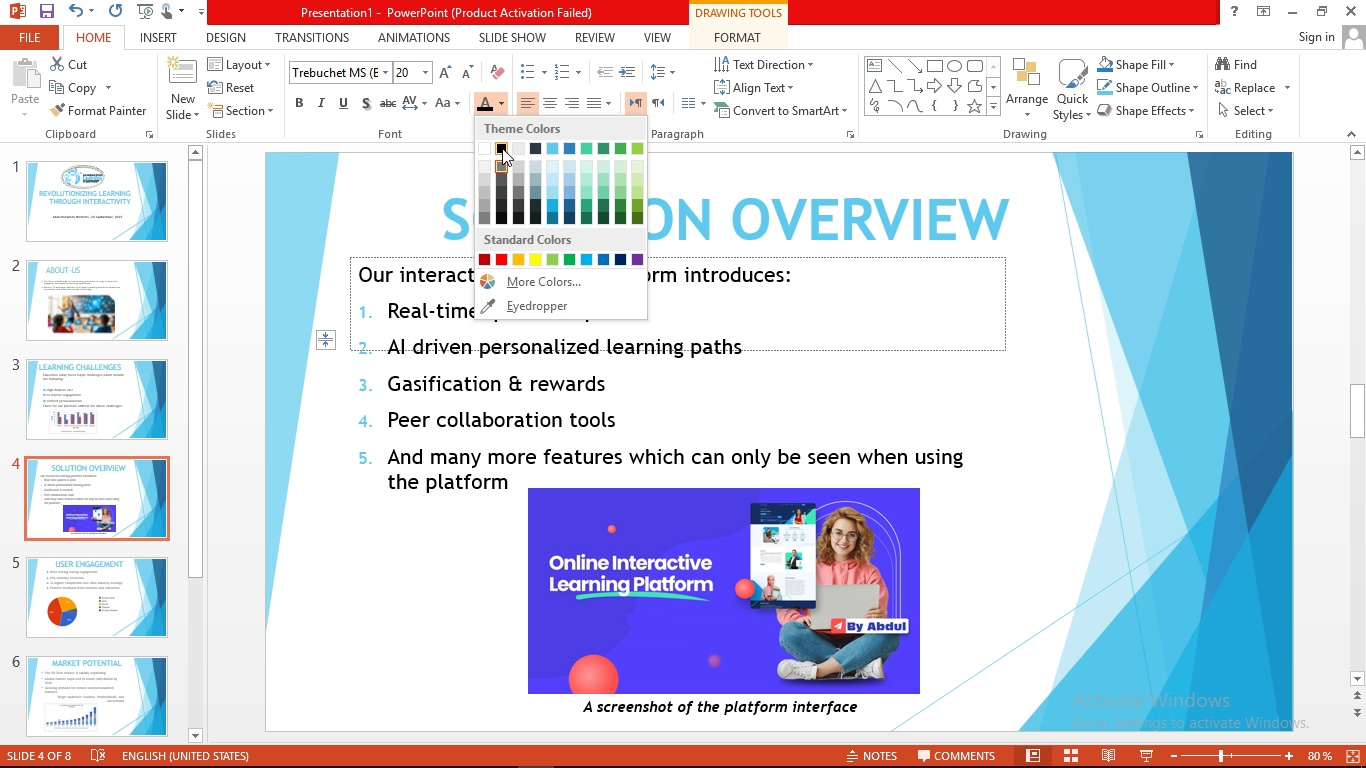 
left_click([502, 148])
 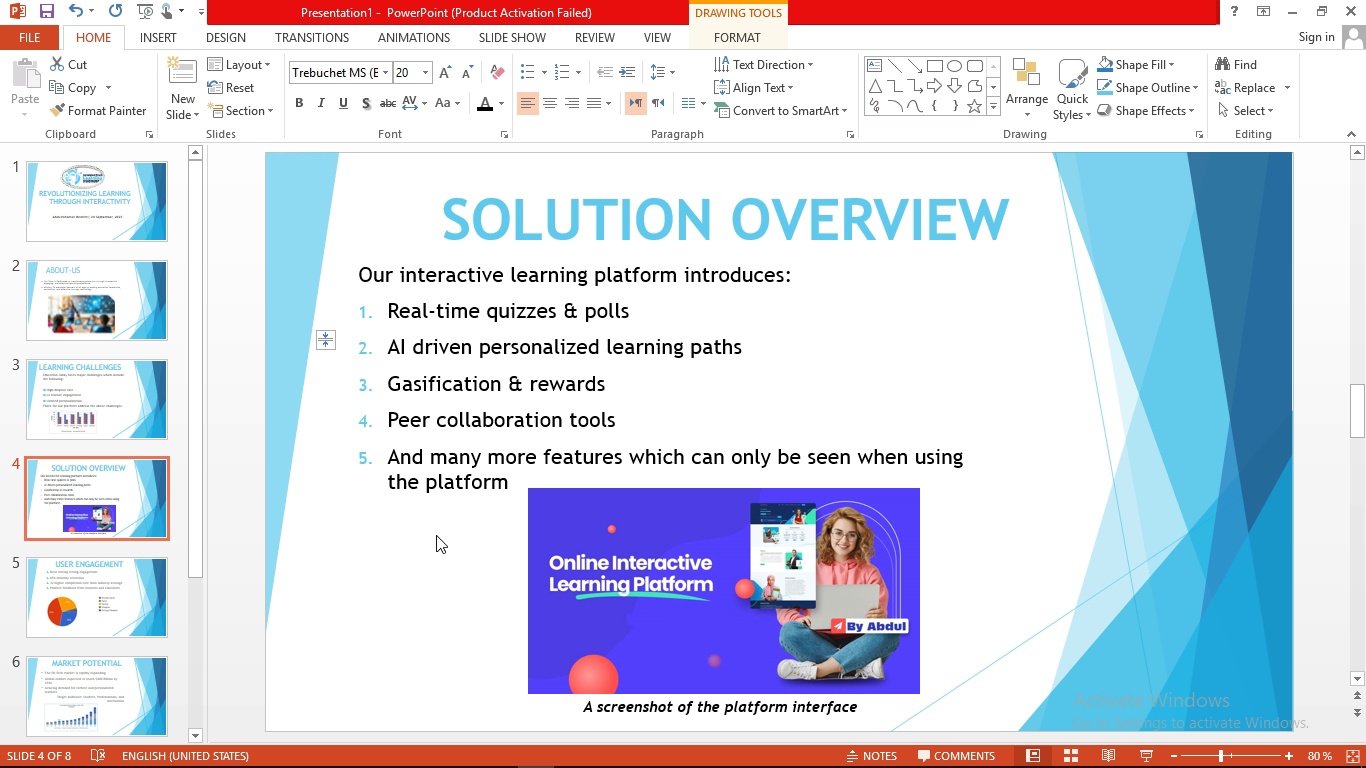 
left_click([436, 535])
 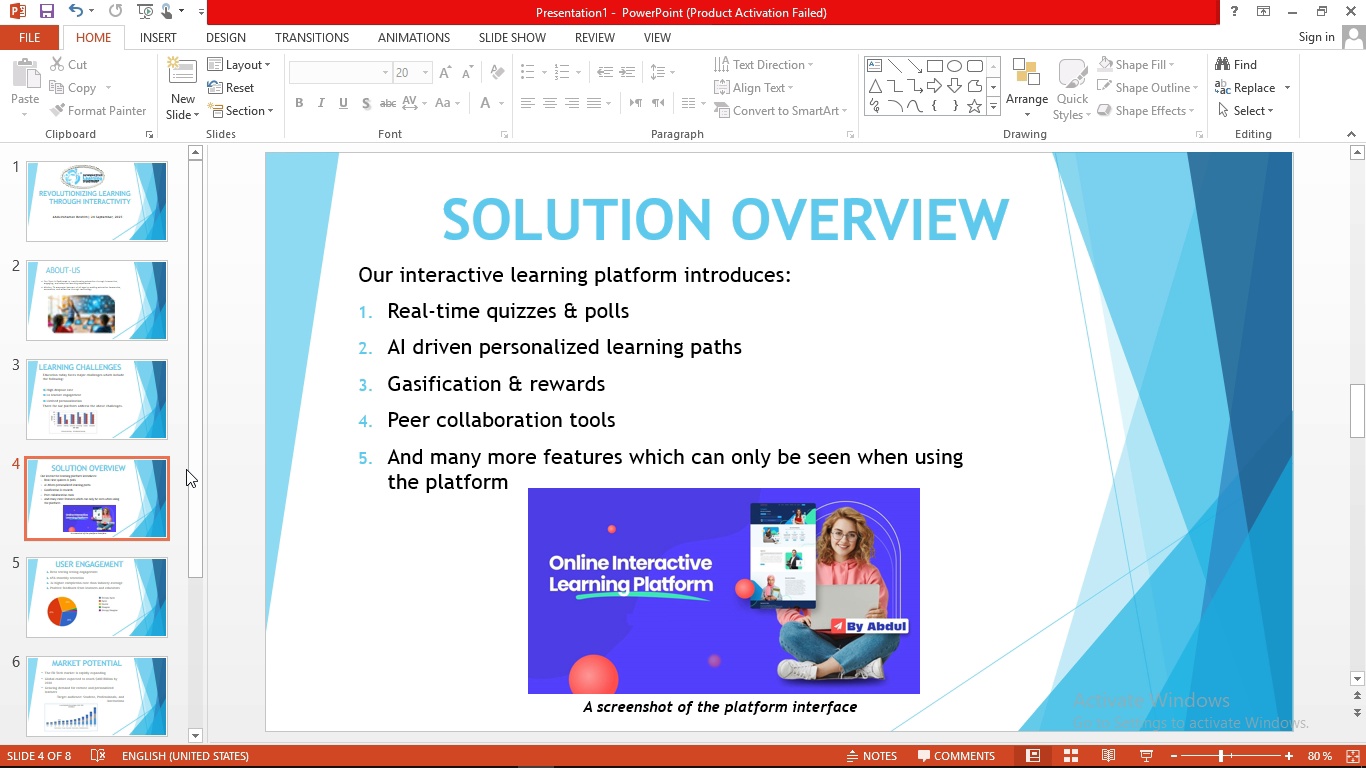 
left_click_drag(start_coordinate=[193, 455], to_coordinate=[191, 557])
 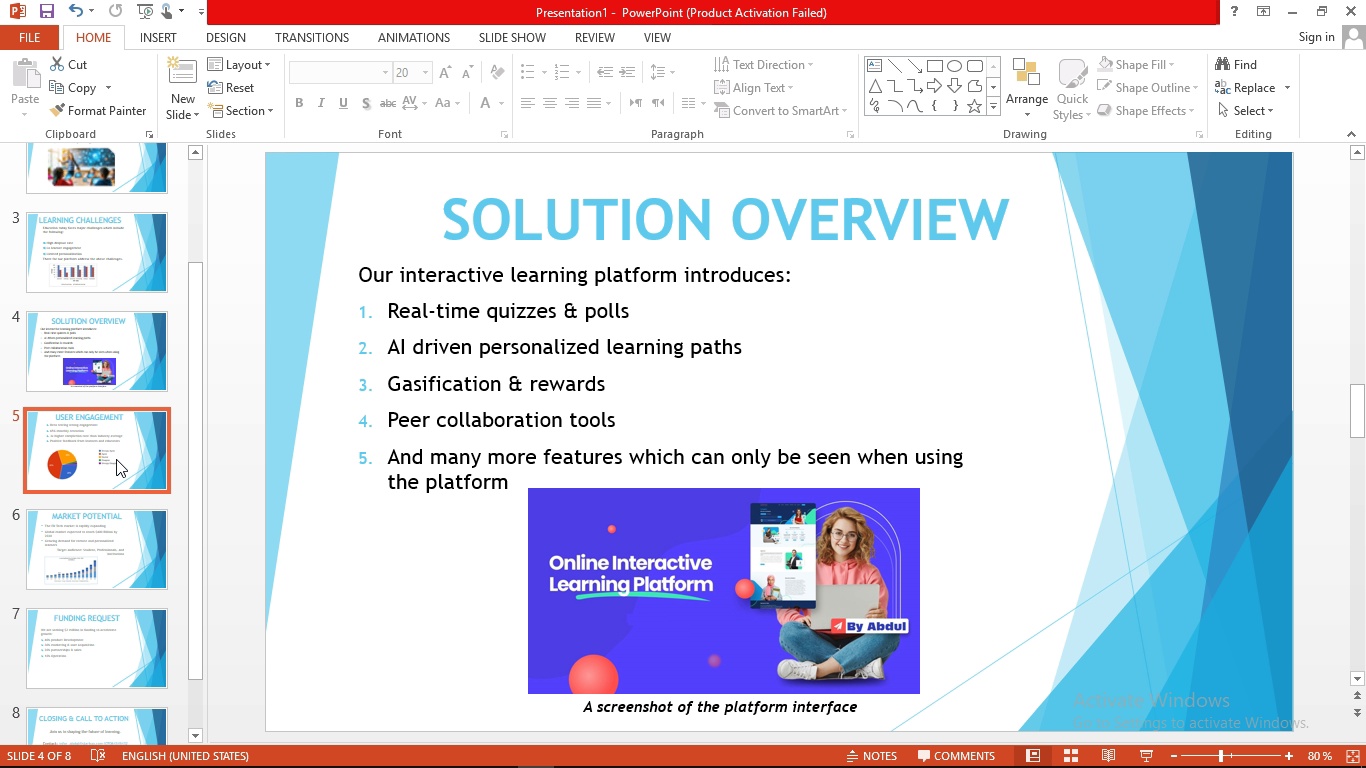 
left_click([116, 459])
 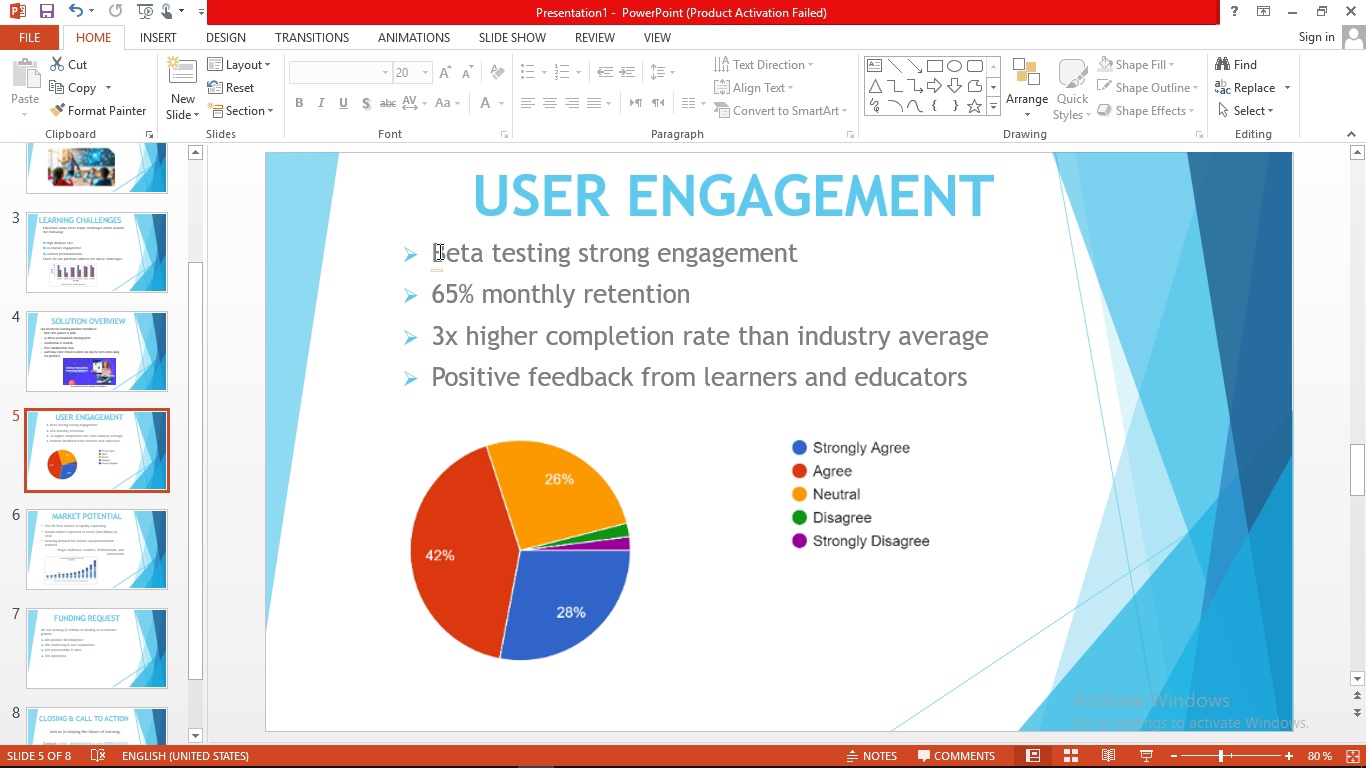 
left_click_drag(start_coordinate=[435, 245], to_coordinate=[977, 376])
 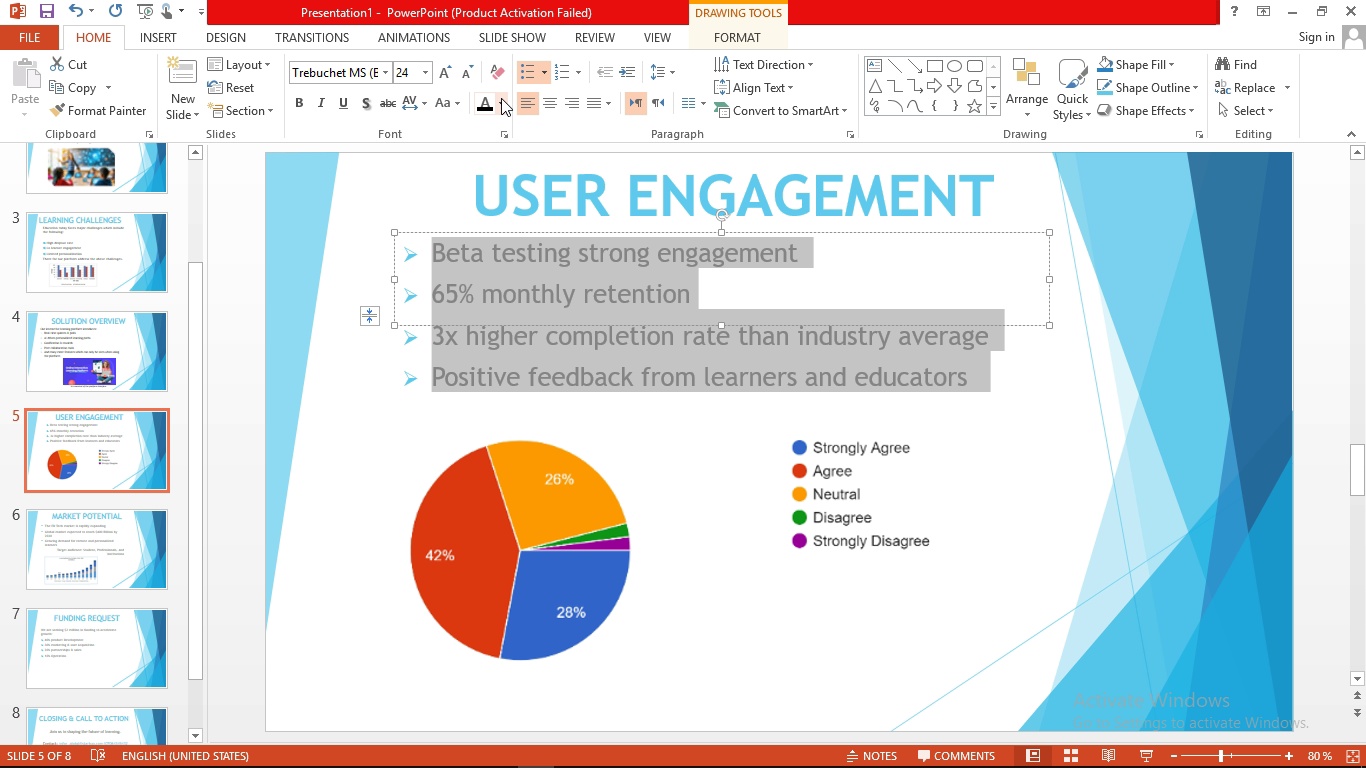 
left_click([502, 100])
 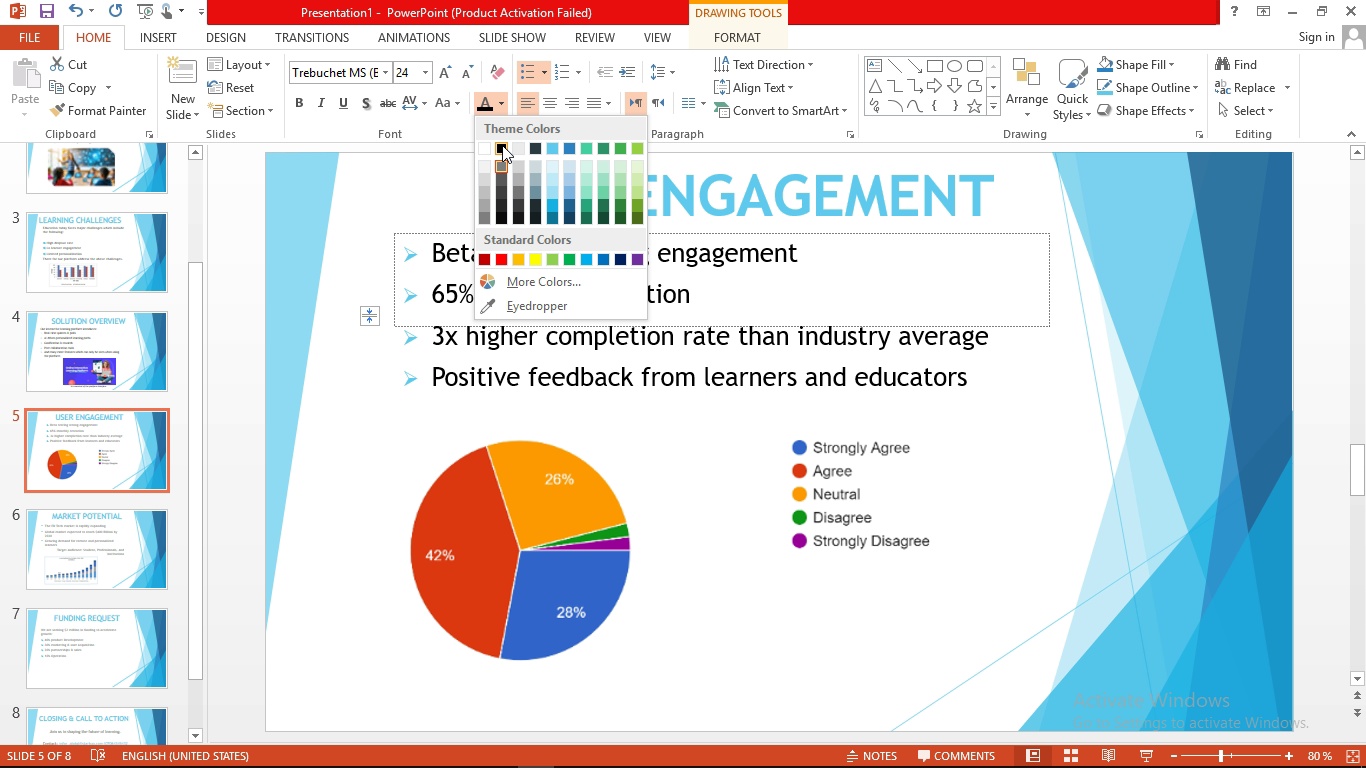 
left_click([502, 145])
 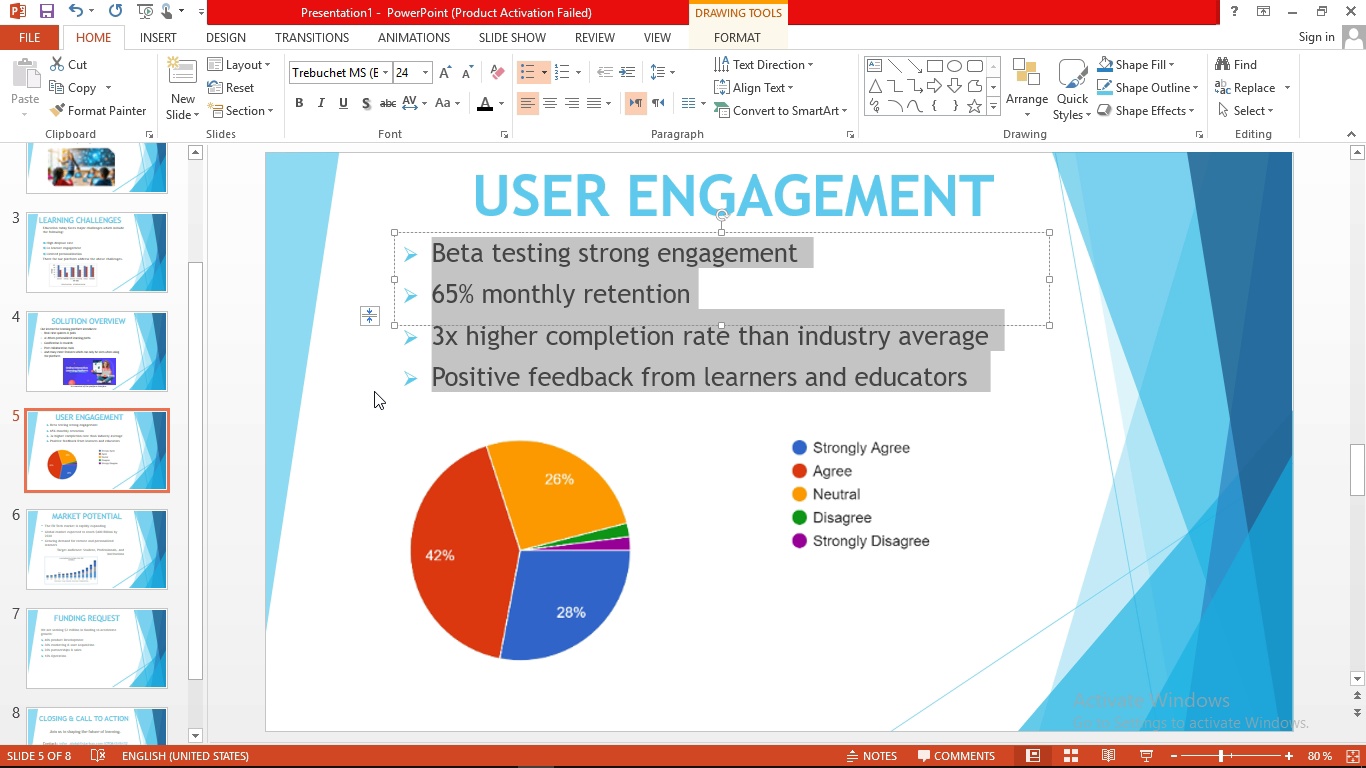 
left_click([374, 391])
 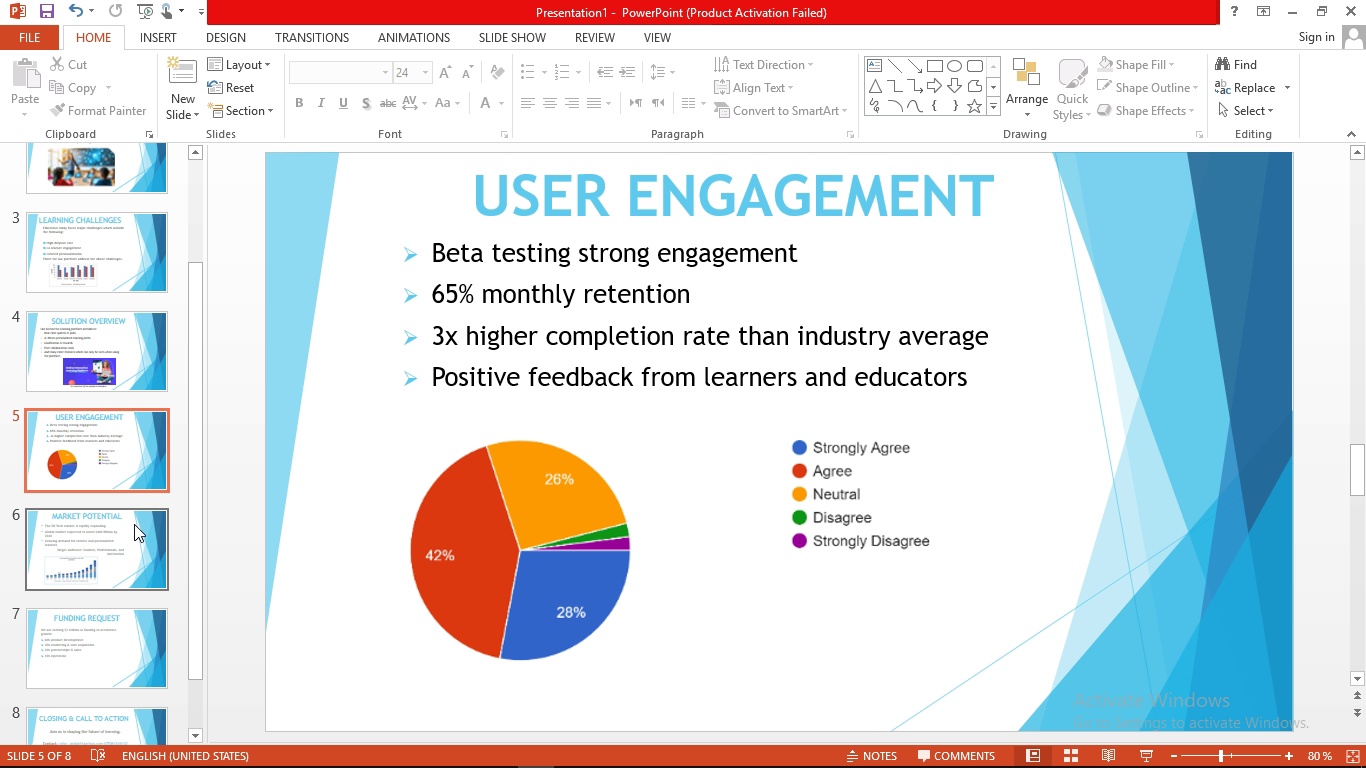 
left_click([134, 524])
 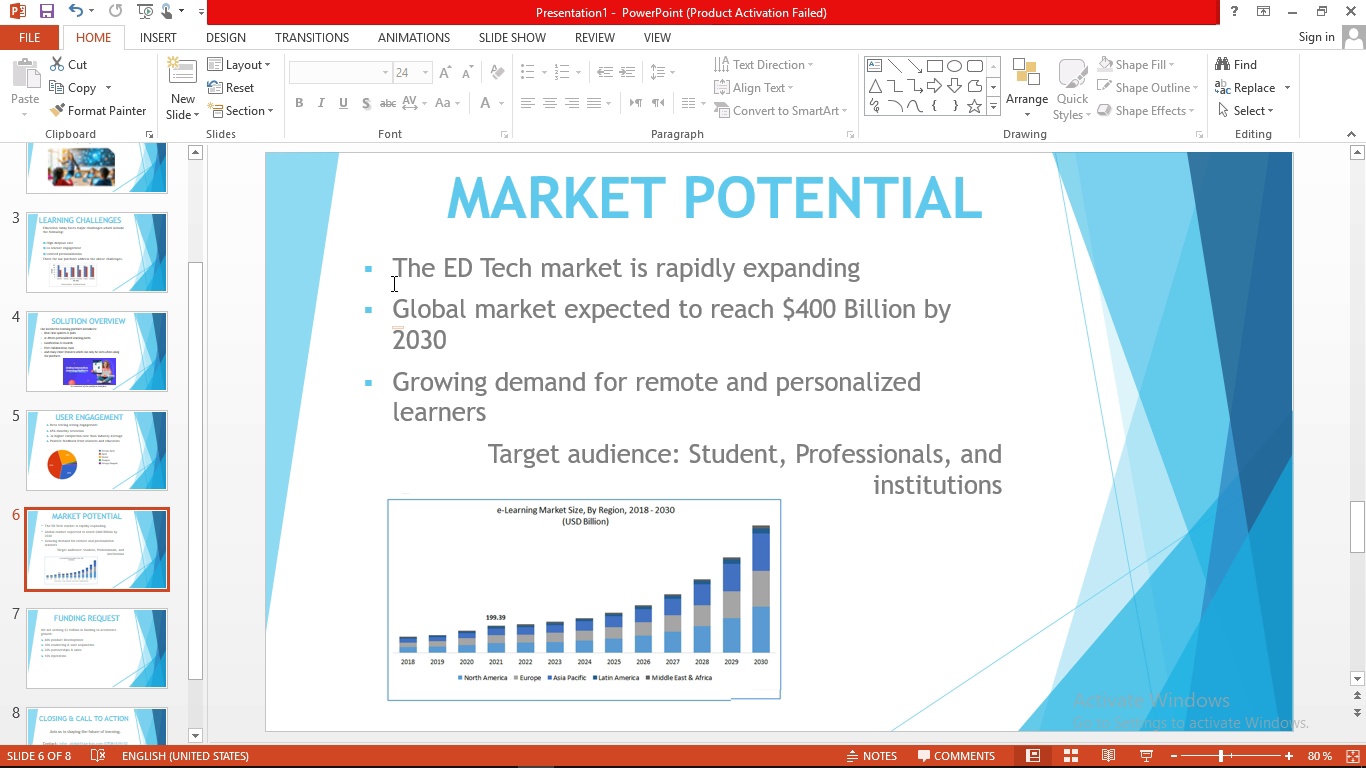 
left_click_drag(start_coordinate=[397, 261], to_coordinate=[1009, 485])
 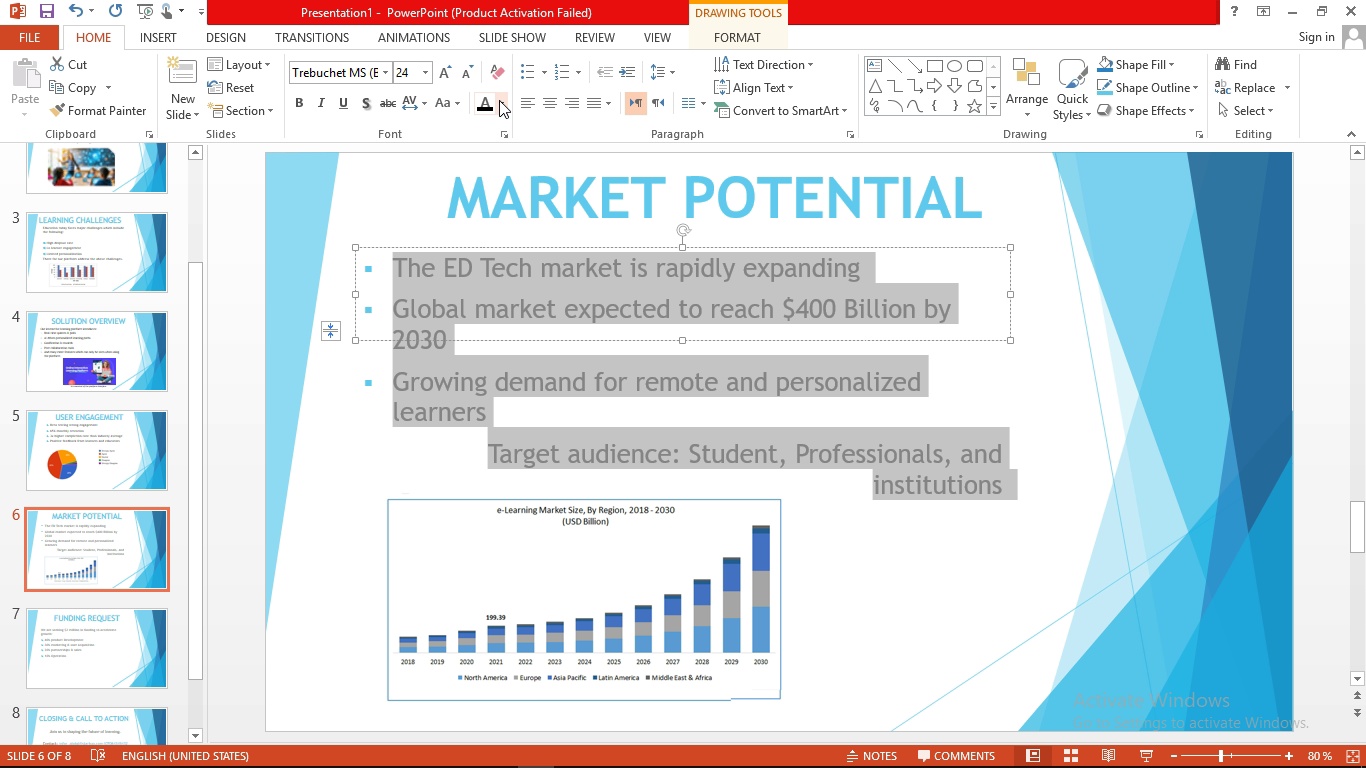 
left_click([501, 98])
 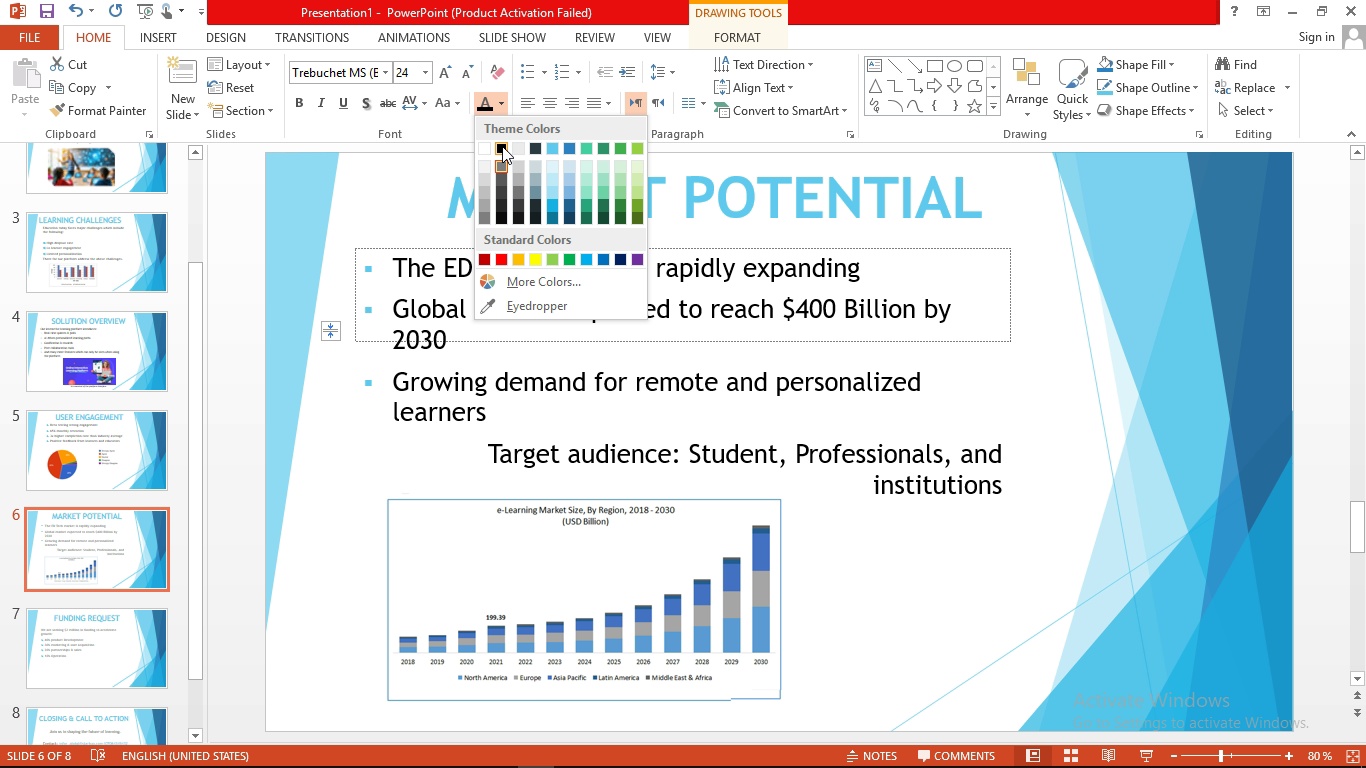 
left_click([502, 146])
 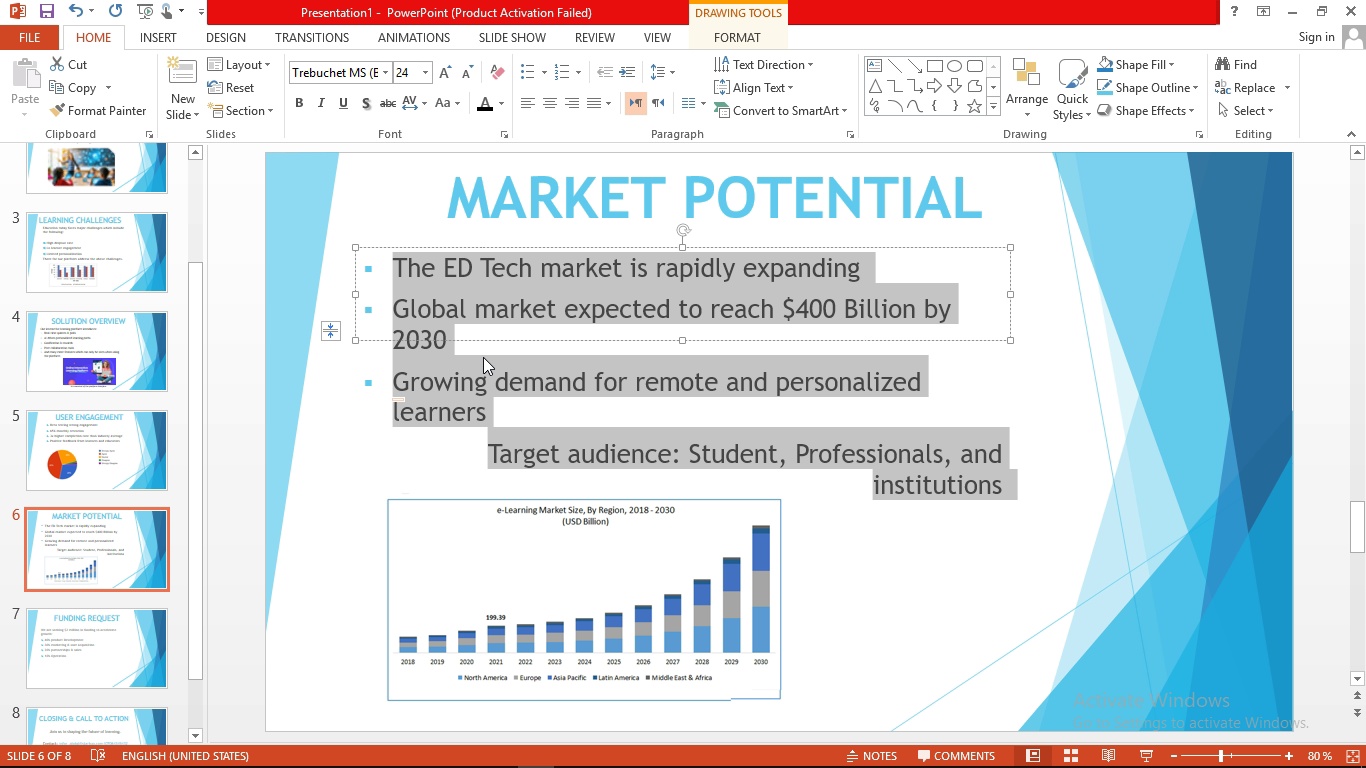 
left_click([483, 357])
 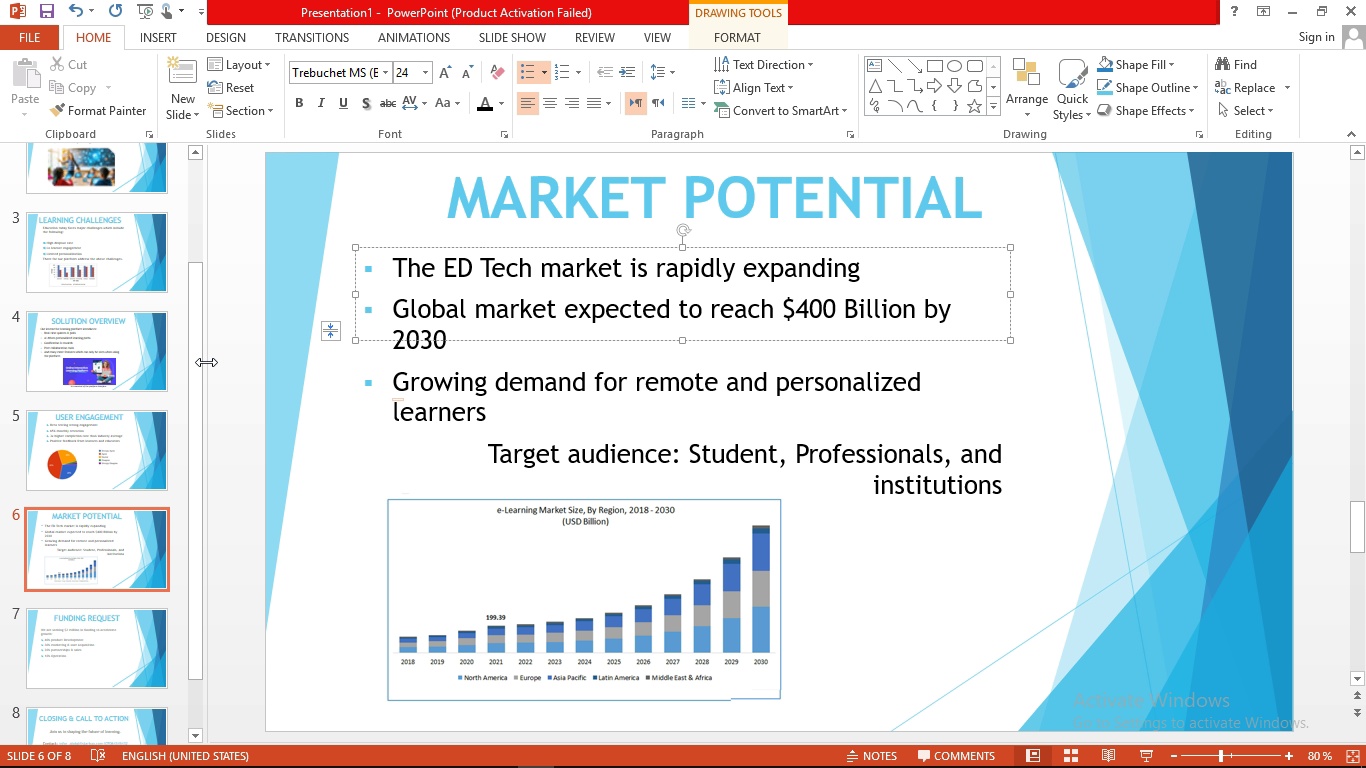 
left_click_drag(start_coordinate=[192, 362], to_coordinate=[195, 463])
 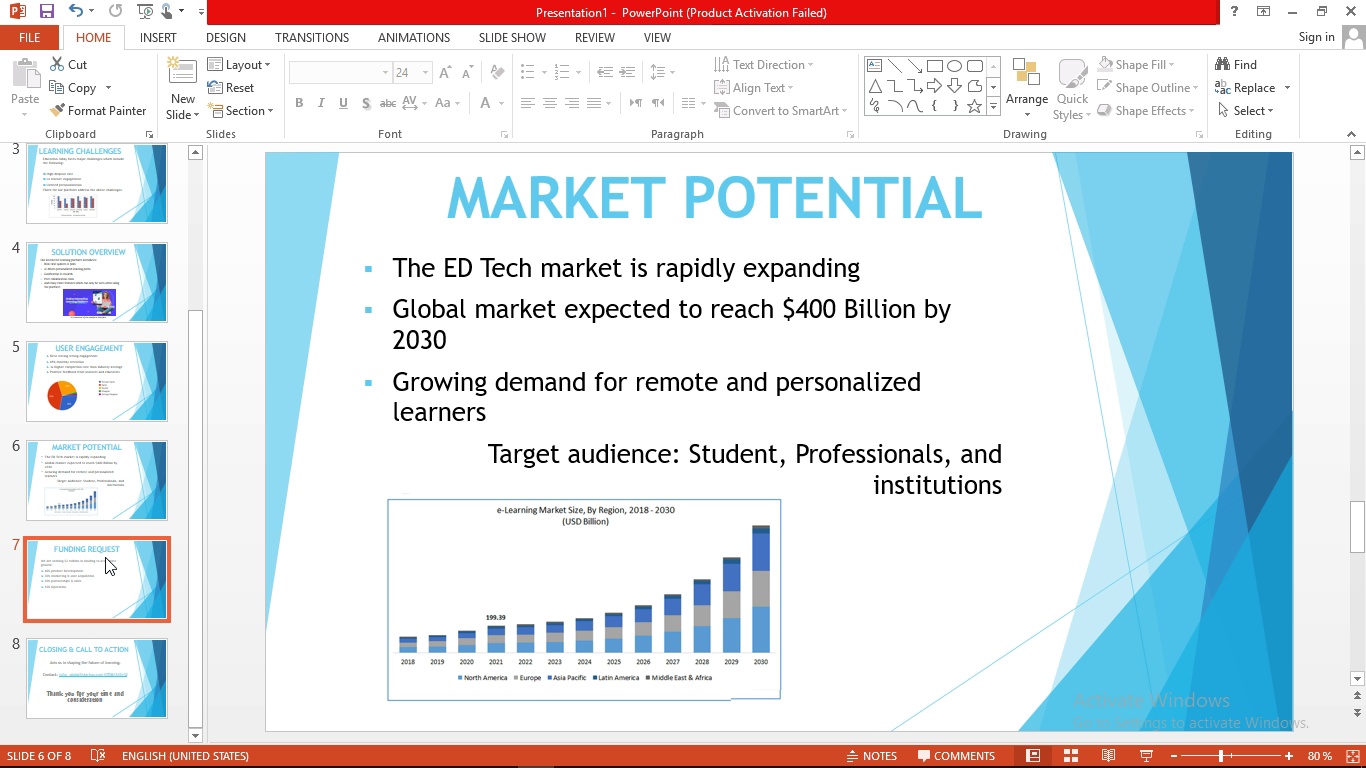 
left_click([105, 557])
 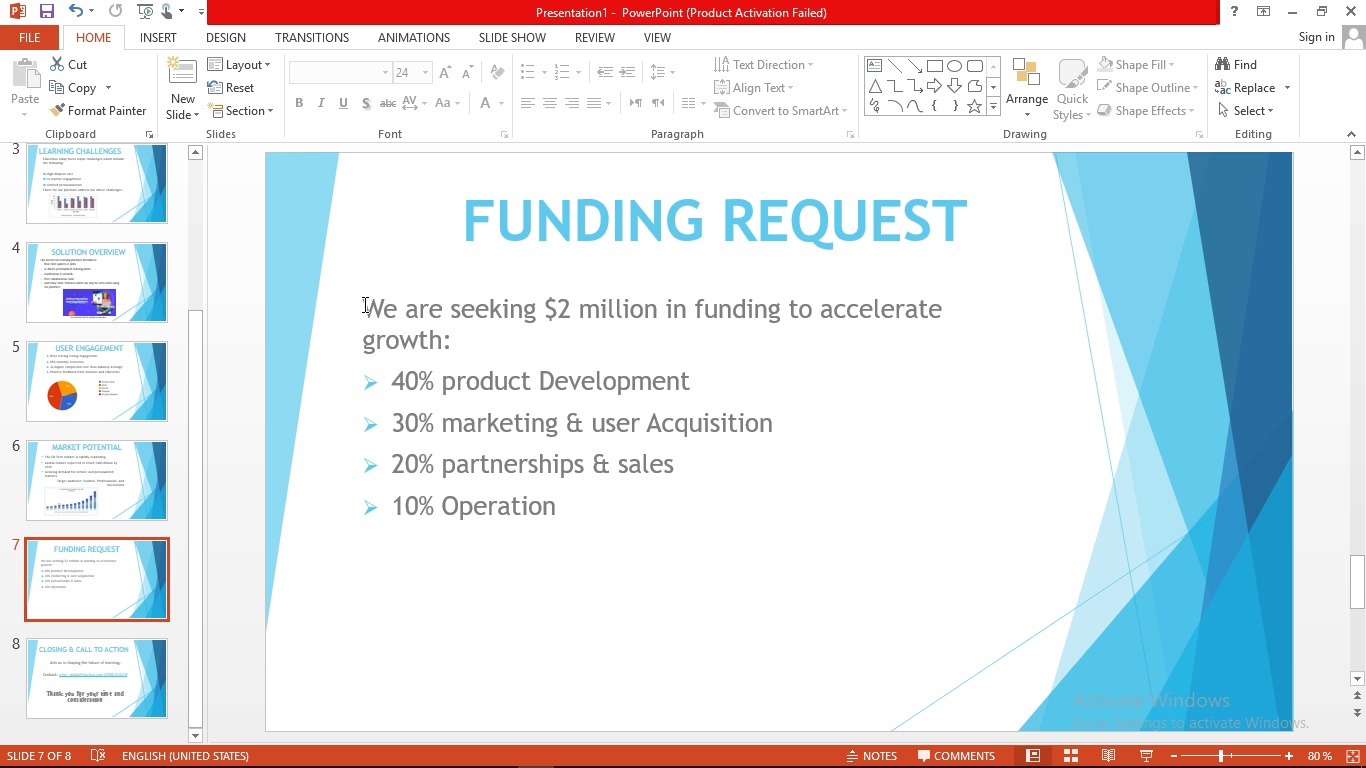 
left_click_drag(start_coordinate=[364, 303], to_coordinate=[571, 512])
 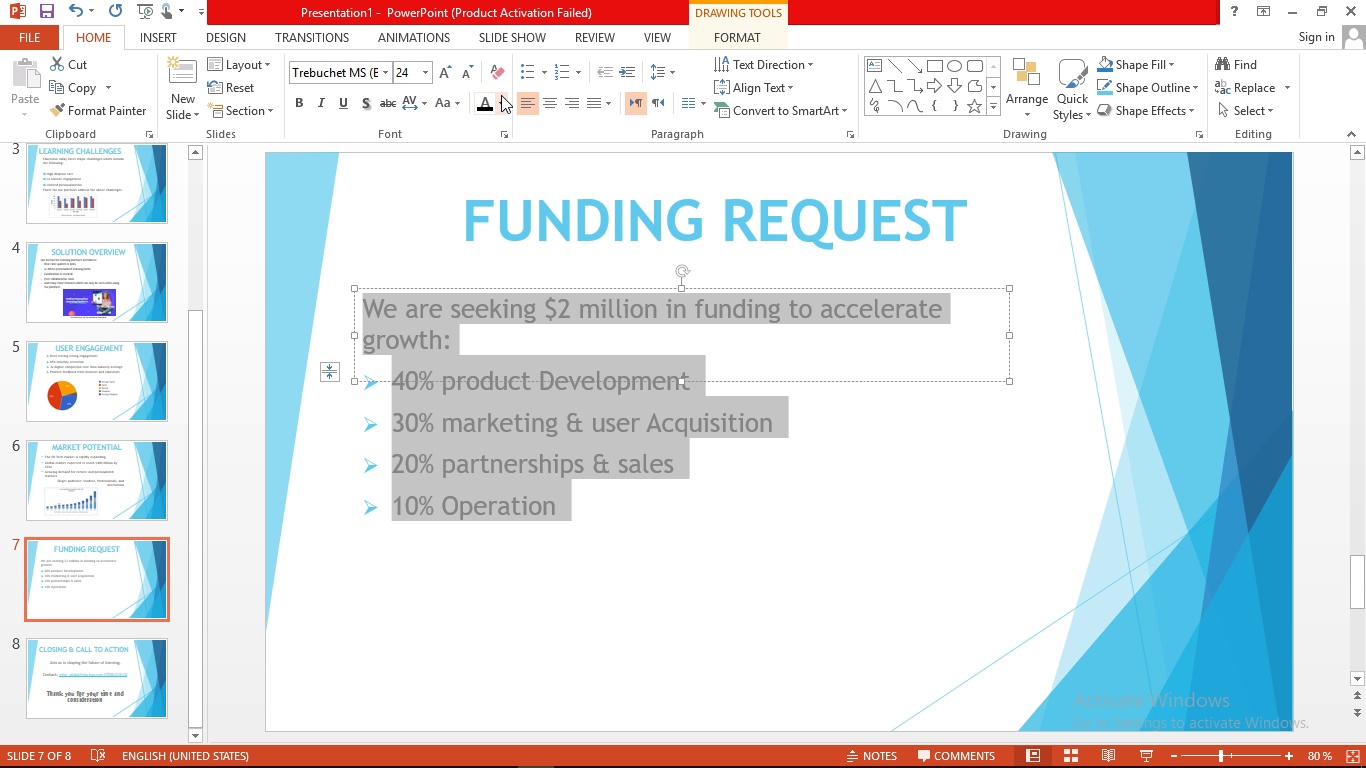 
left_click([501, 94])
 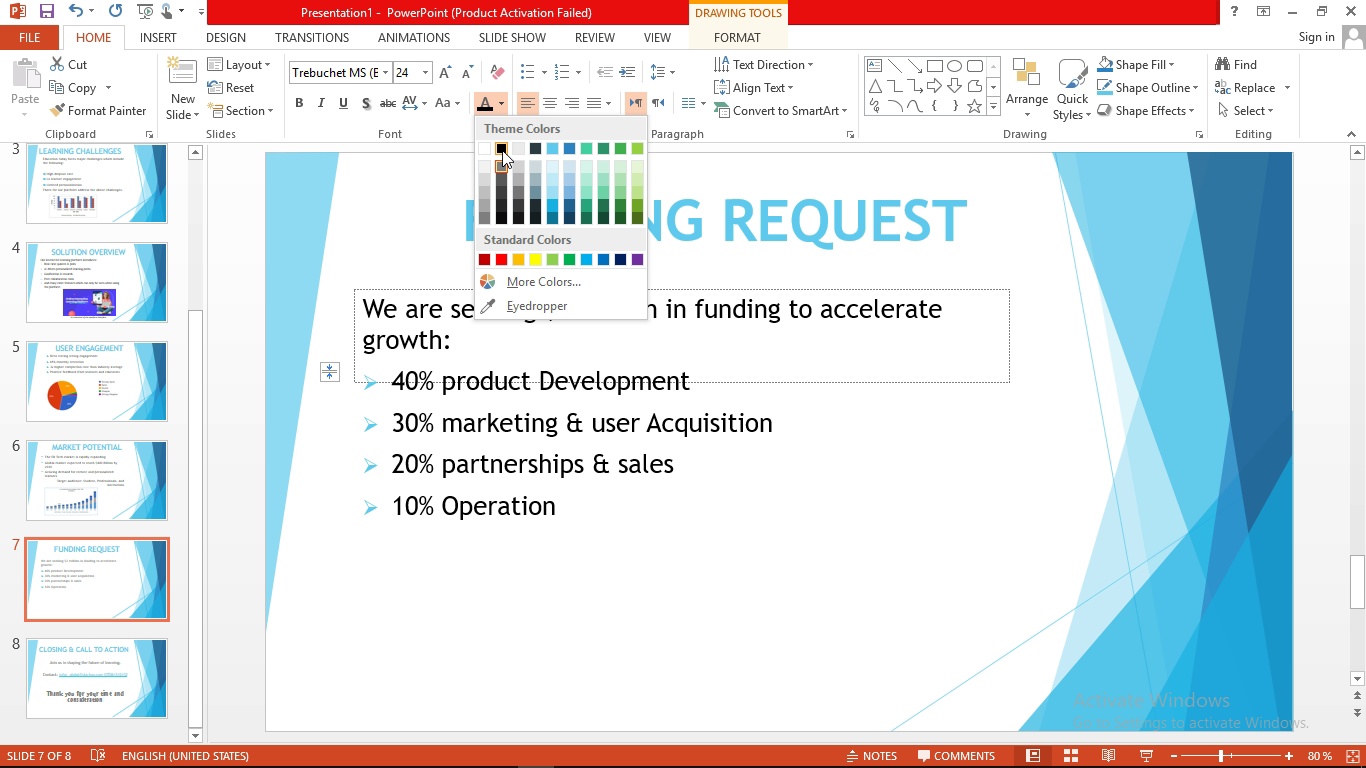 
left_click([502, 150])
 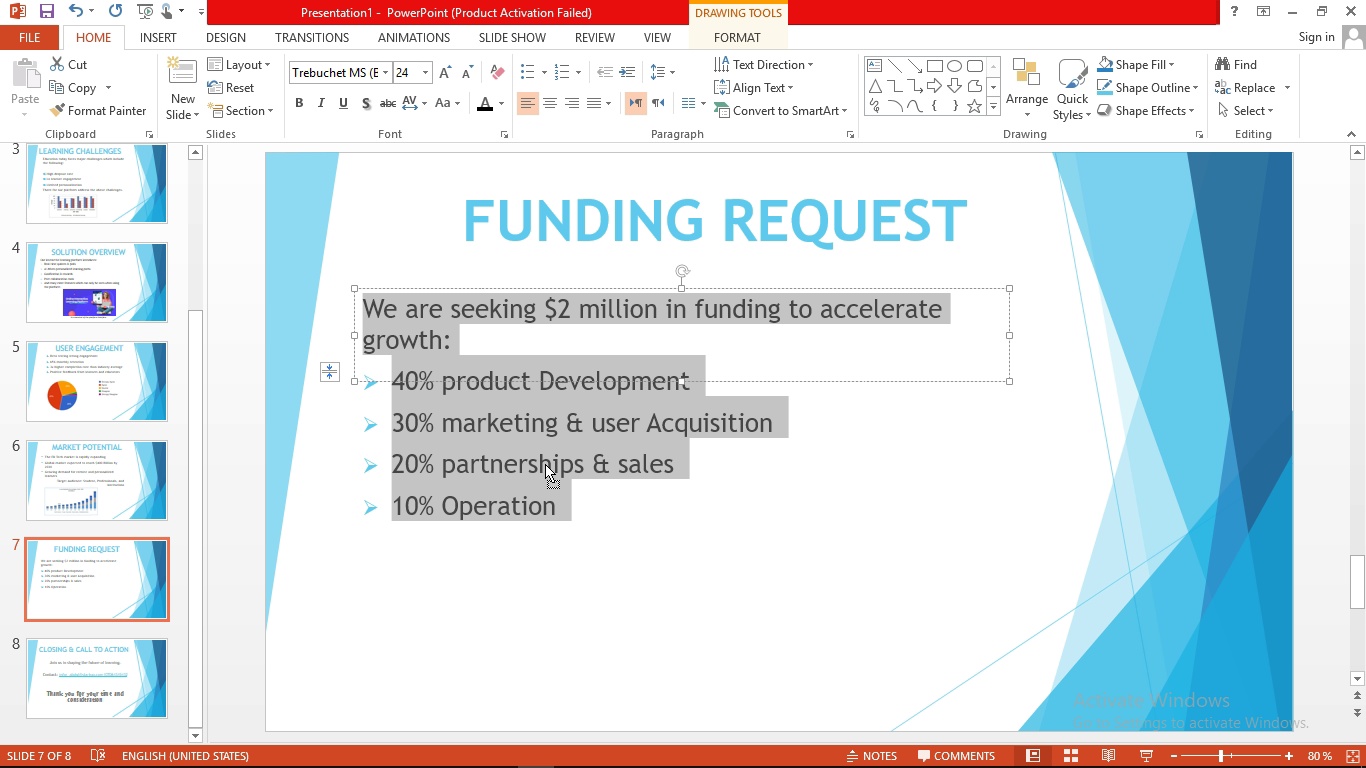 
left_click([545, 464])
 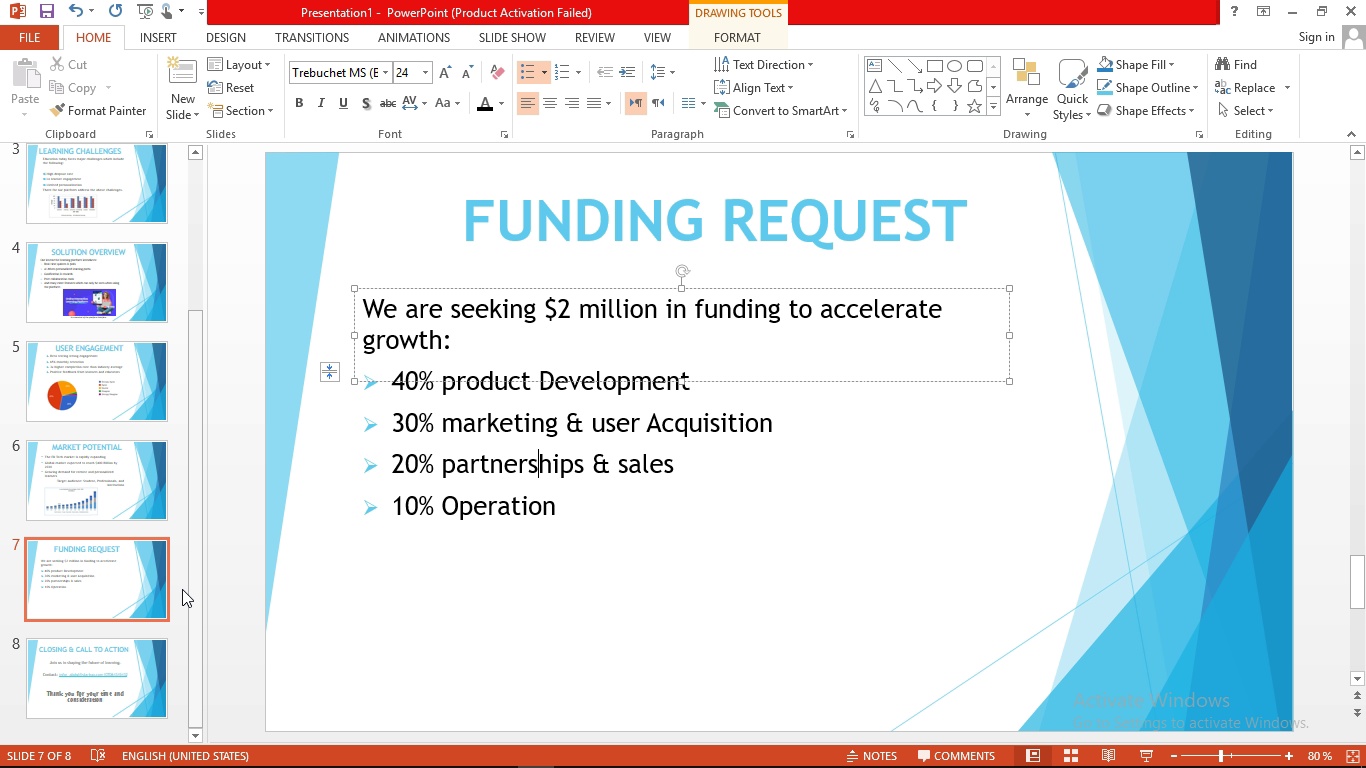 
wait(6.63)
 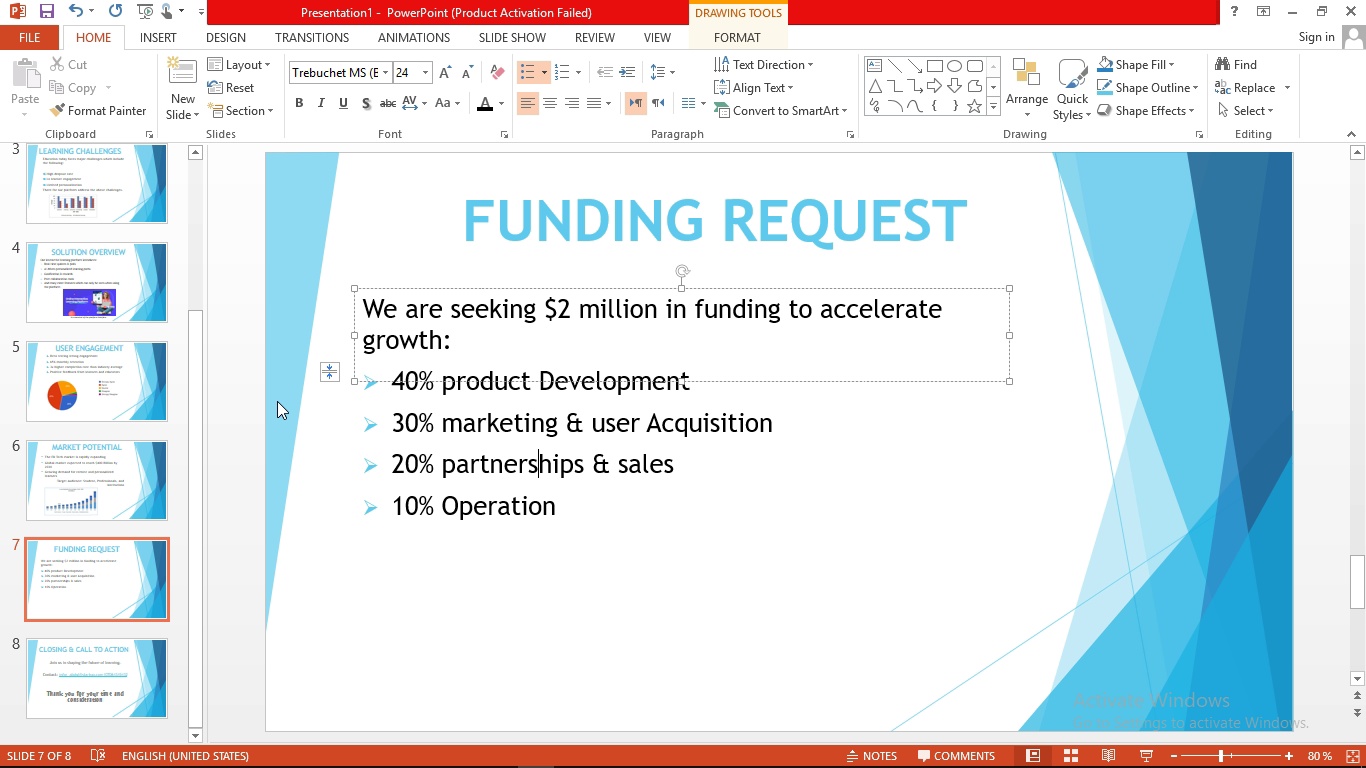 
left_click([99, 654])
 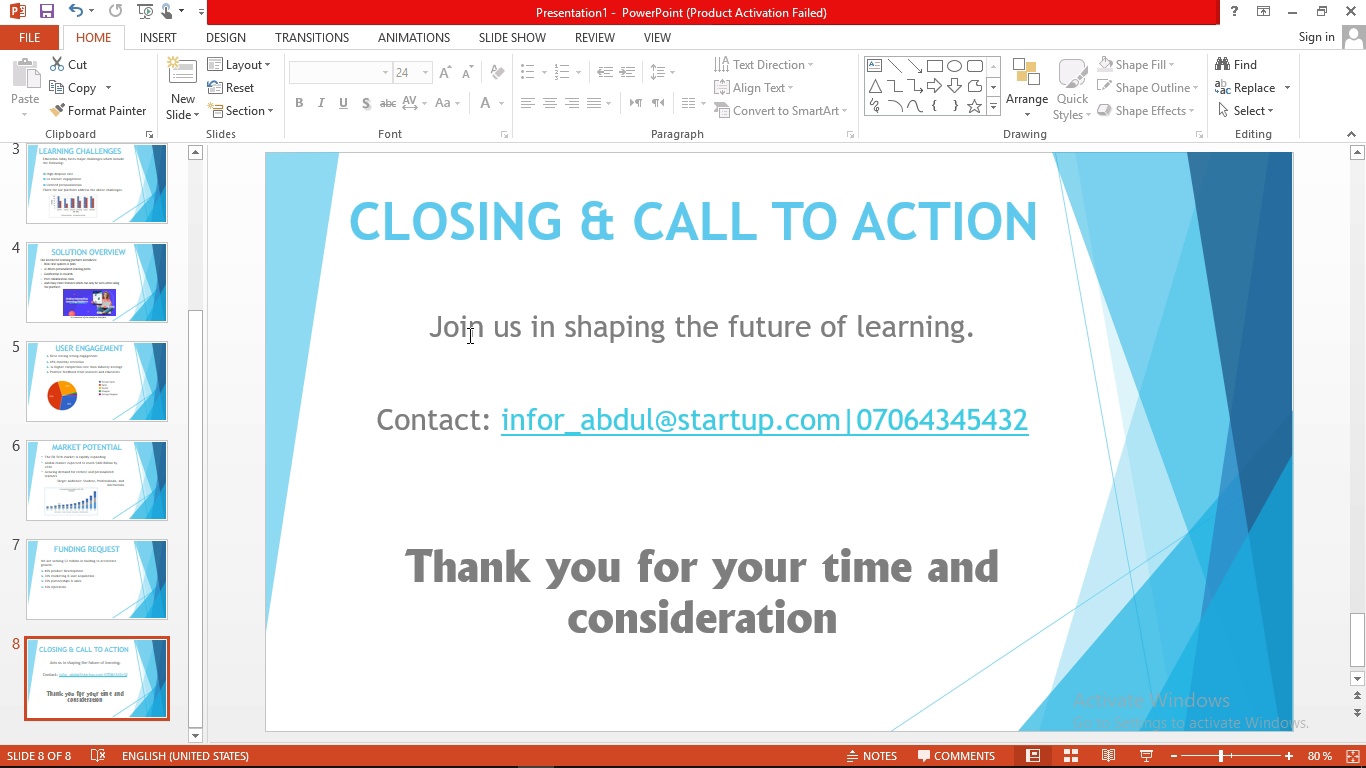 
left_click([468, 334])
 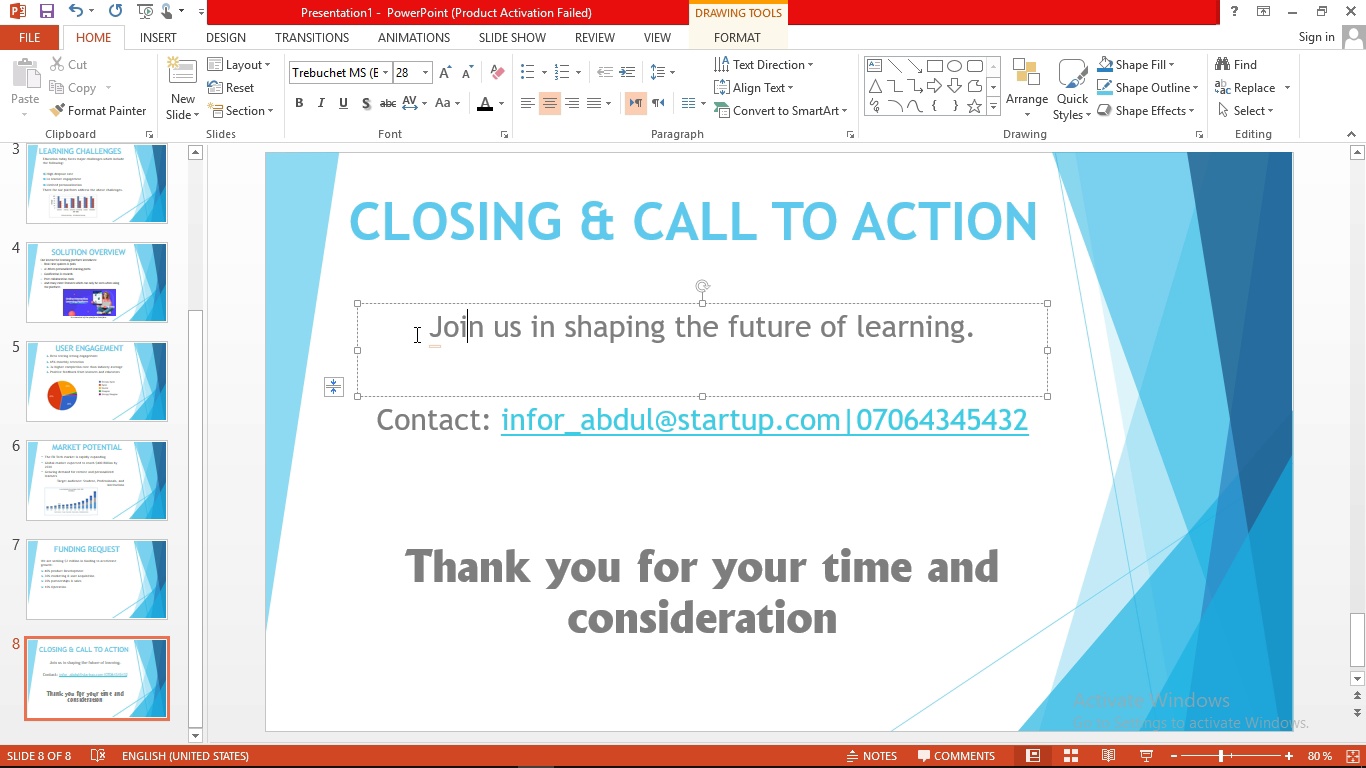 
left_click_drag(start_coordinate=[415, 334], to_coordinate=[998, 310])
 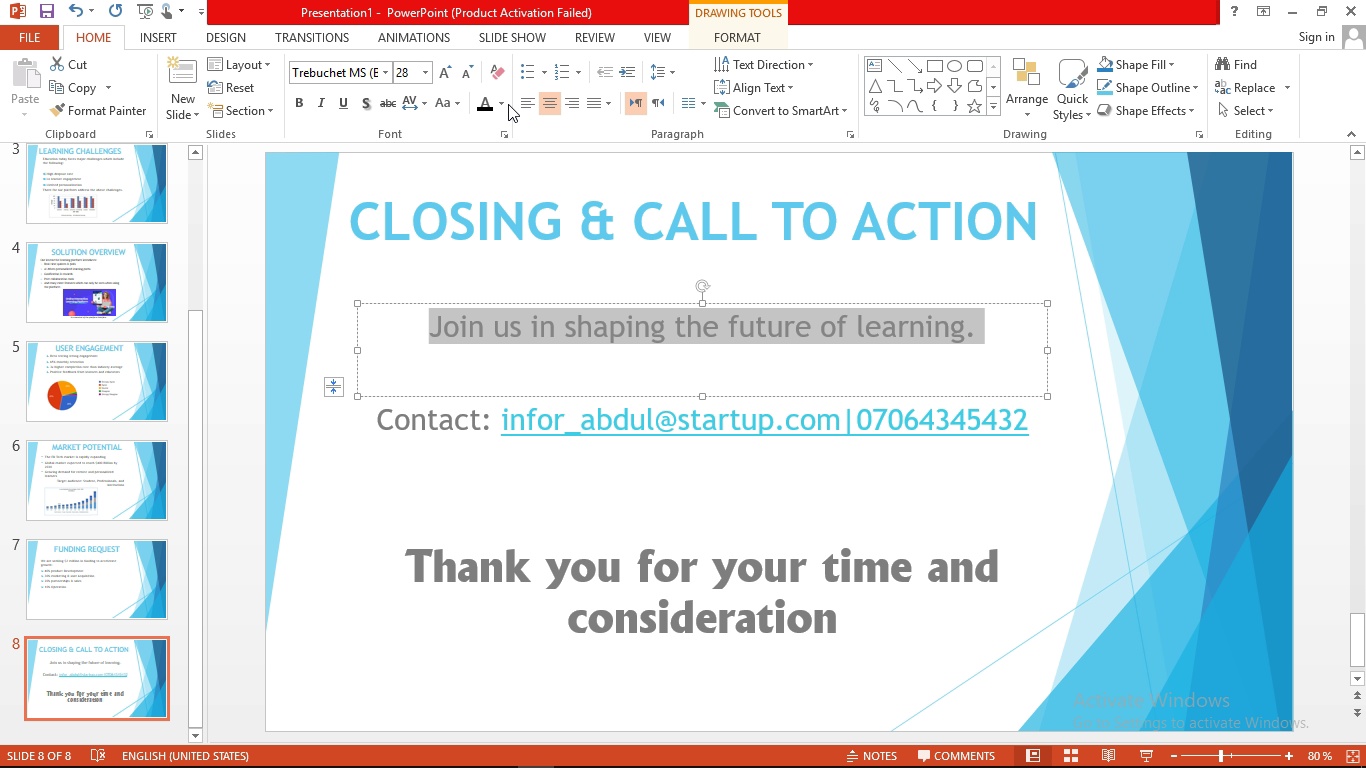 
left_click([504, 104])
 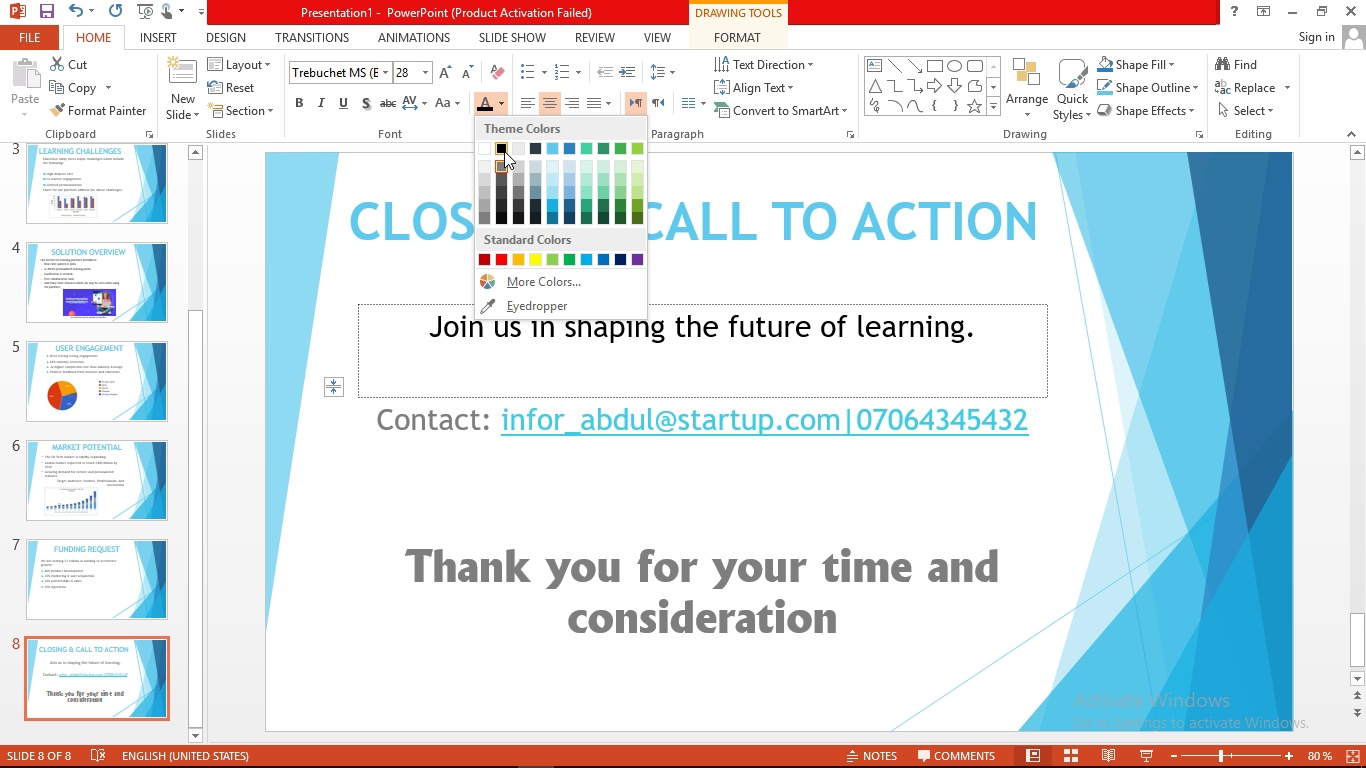 
left_click([504, 151])
 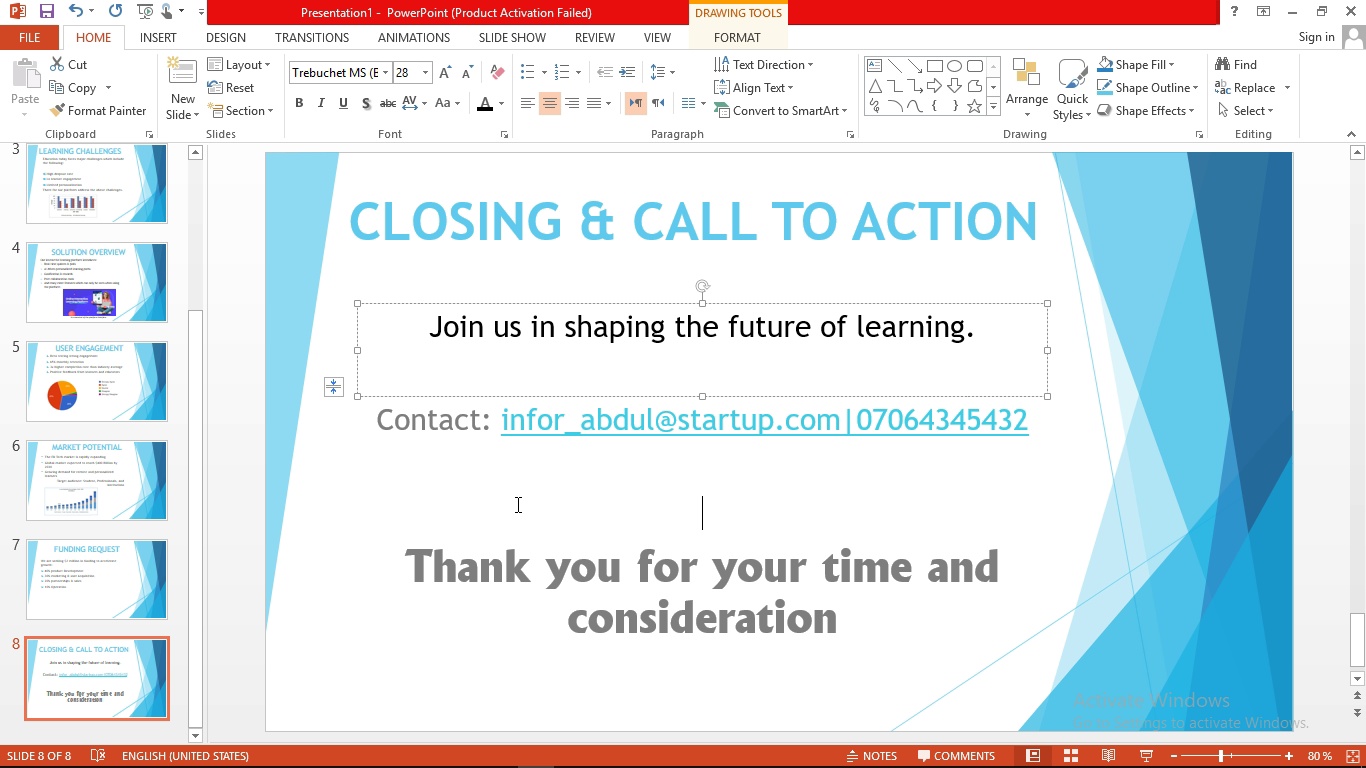 
left_click([516, 504])
 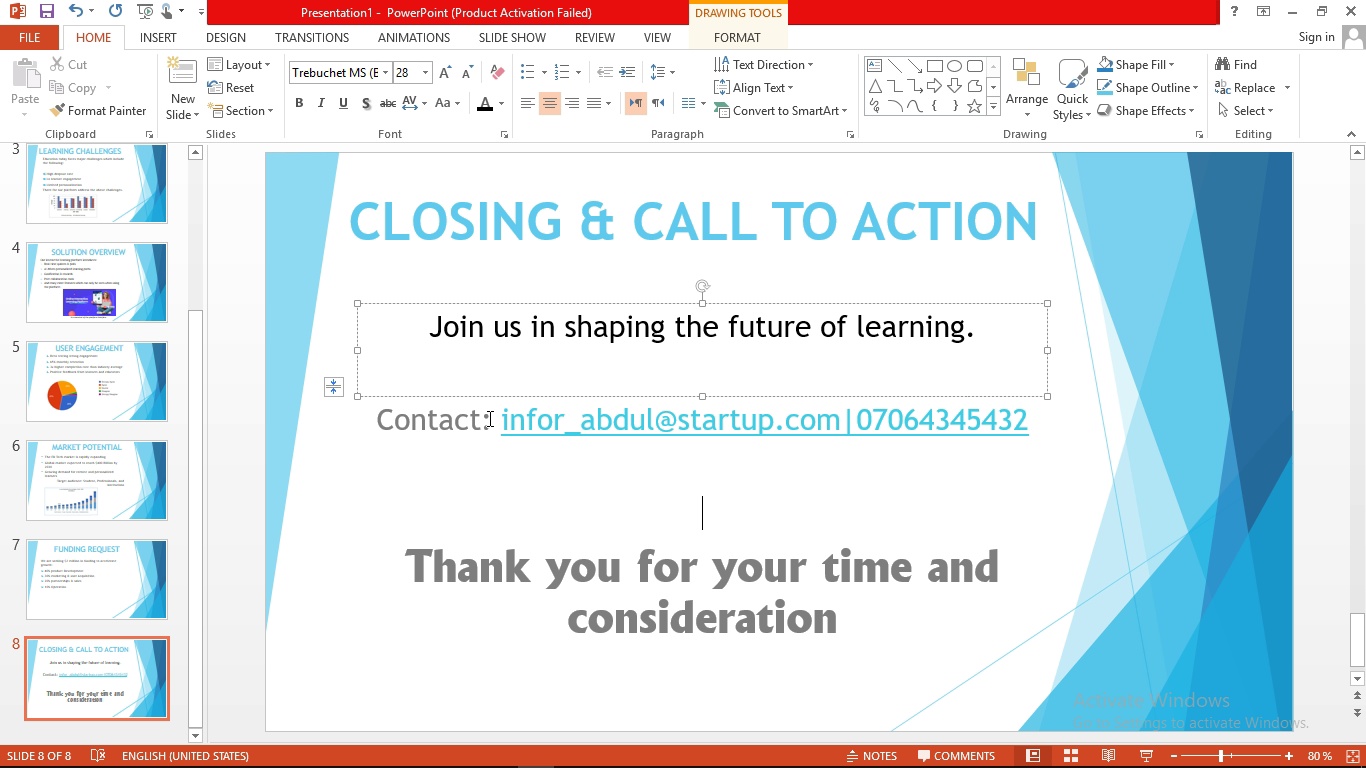 
left_click_drag(start_coordinate=[489, 418], to_coordinate=[379, 427])
 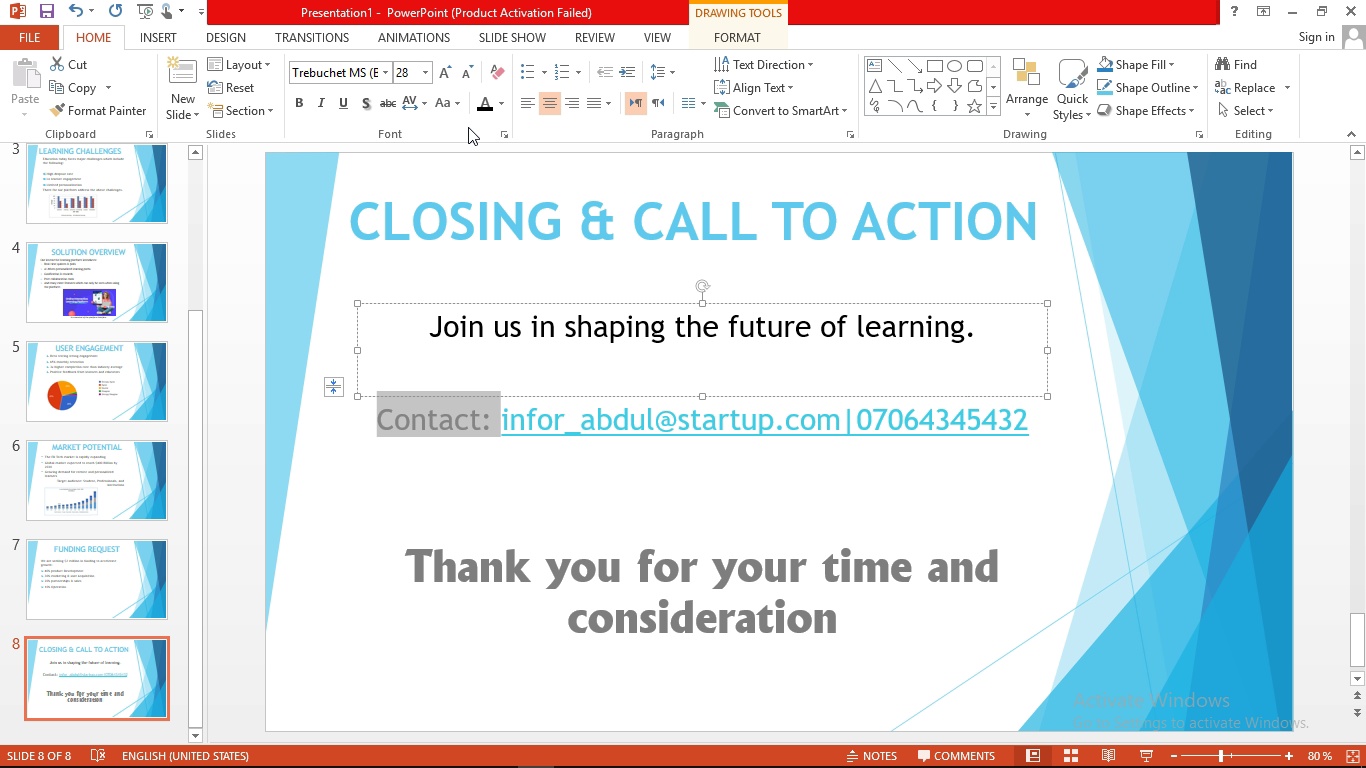 
left_click([456, 107])
 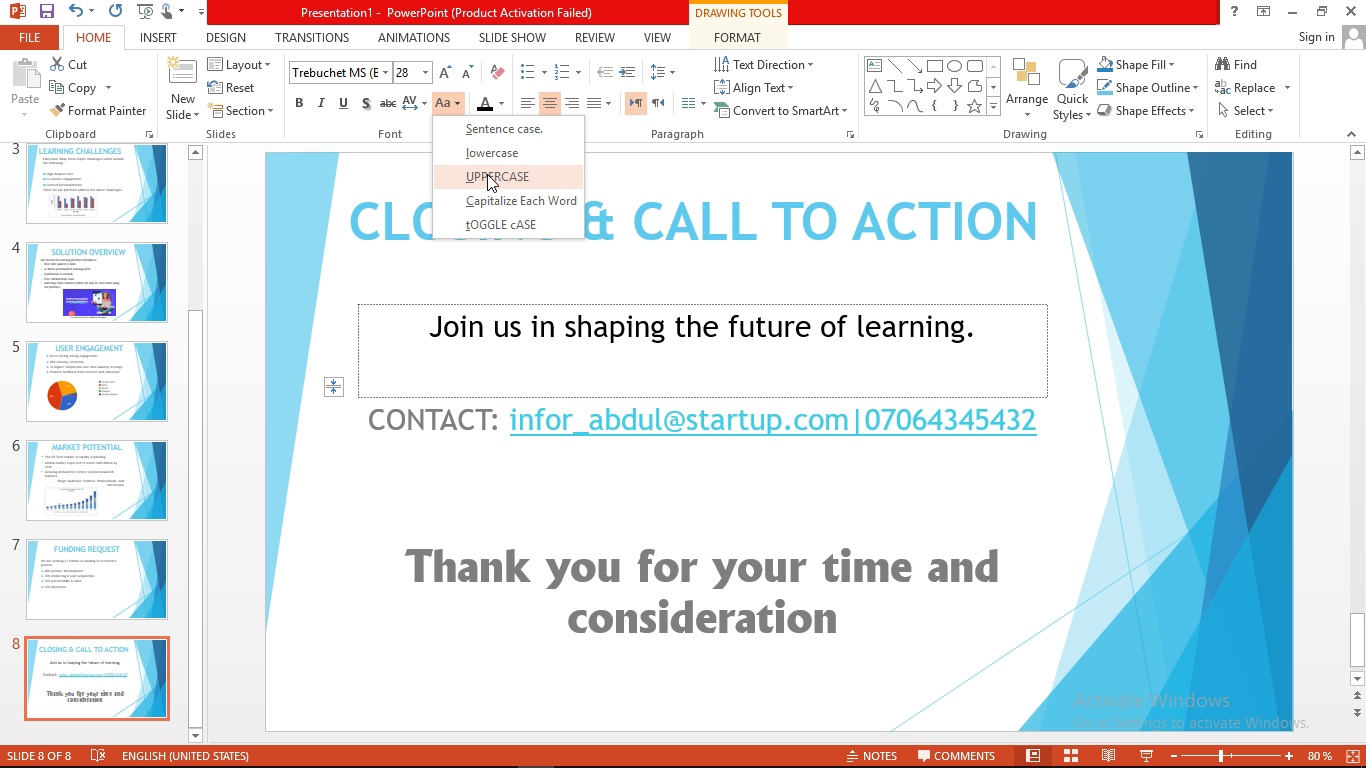 
left_click([487, 174])
 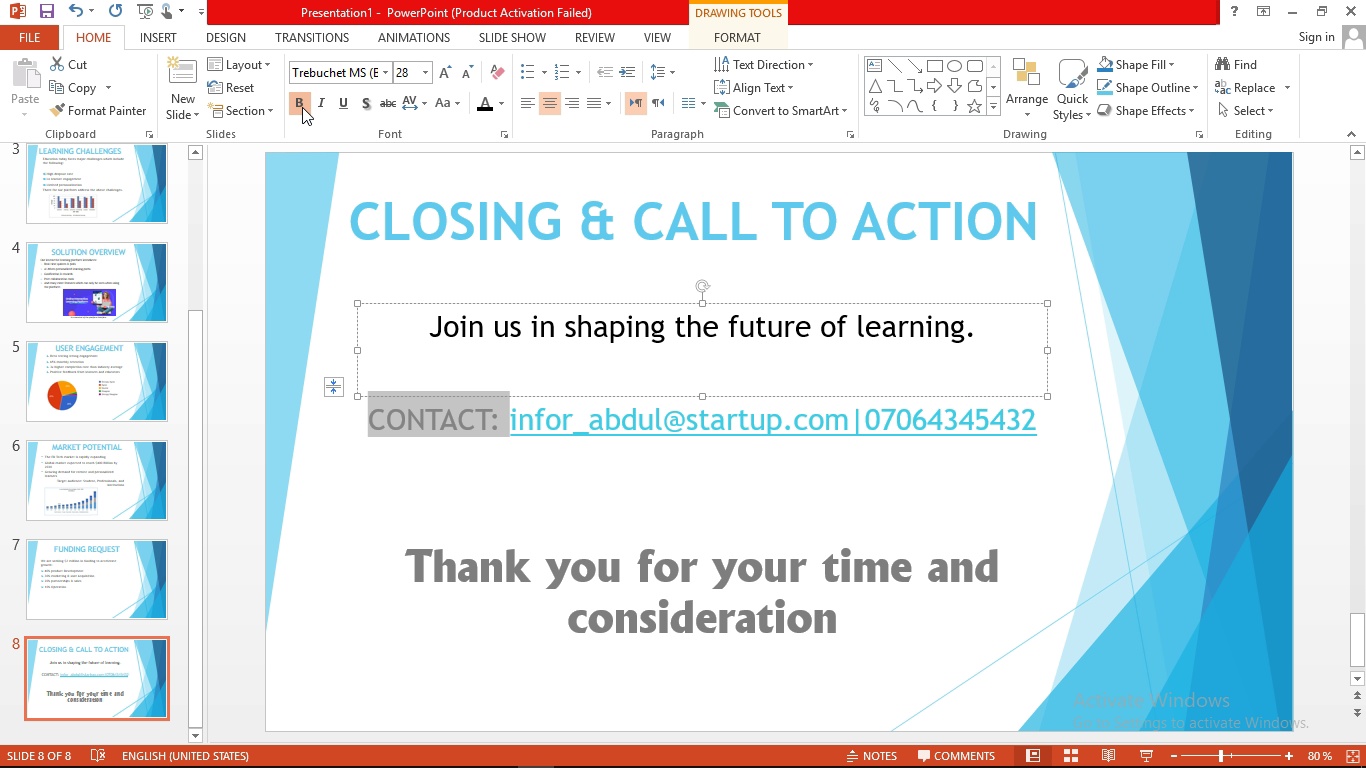 
left_click([302, 107])
 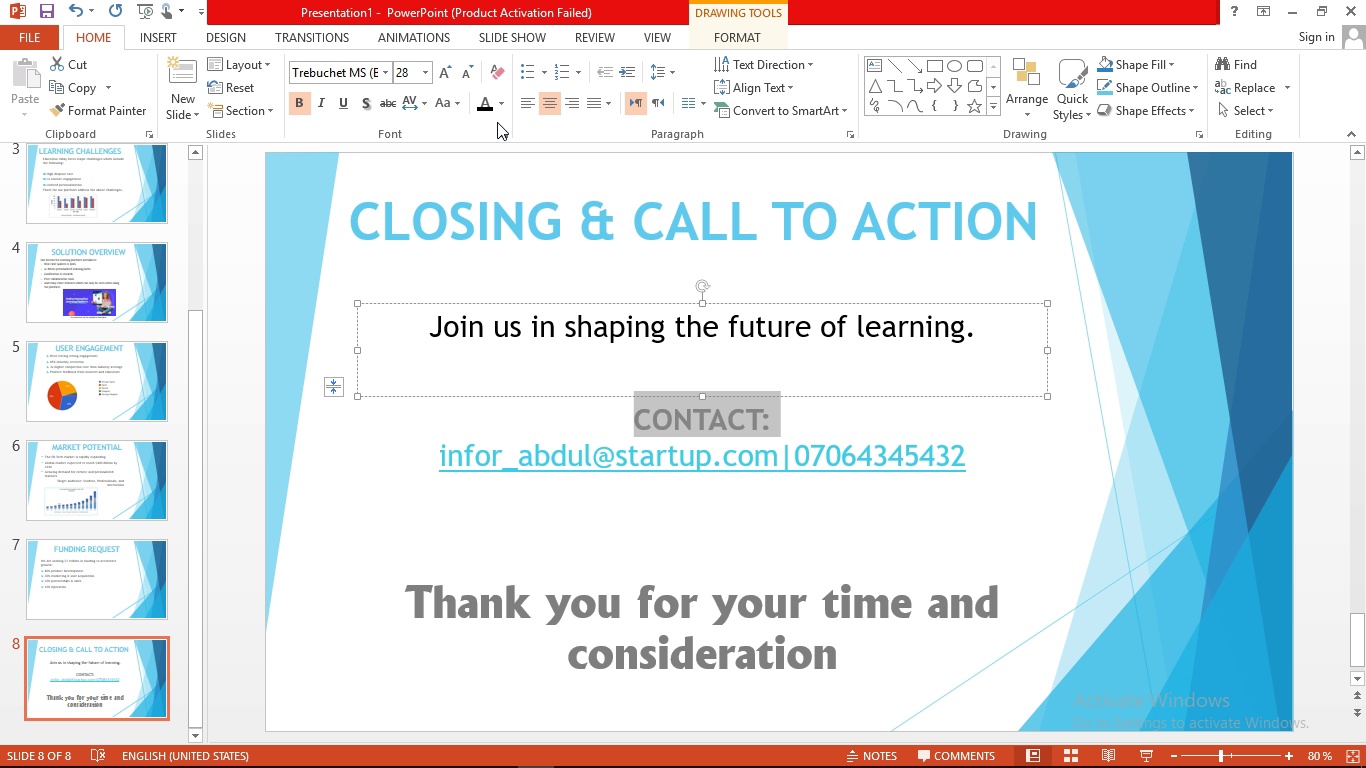 
left_click([504, 108])
 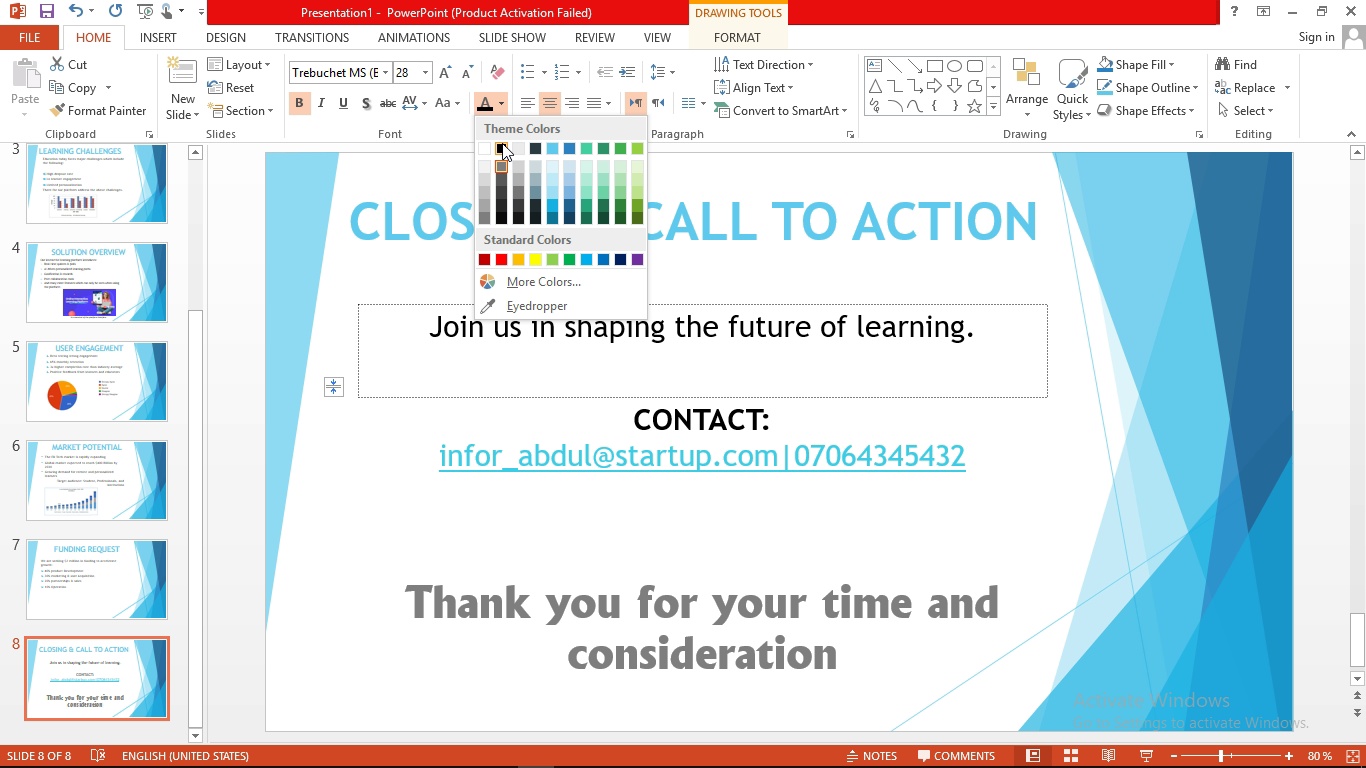 
left_click([502, 143])
 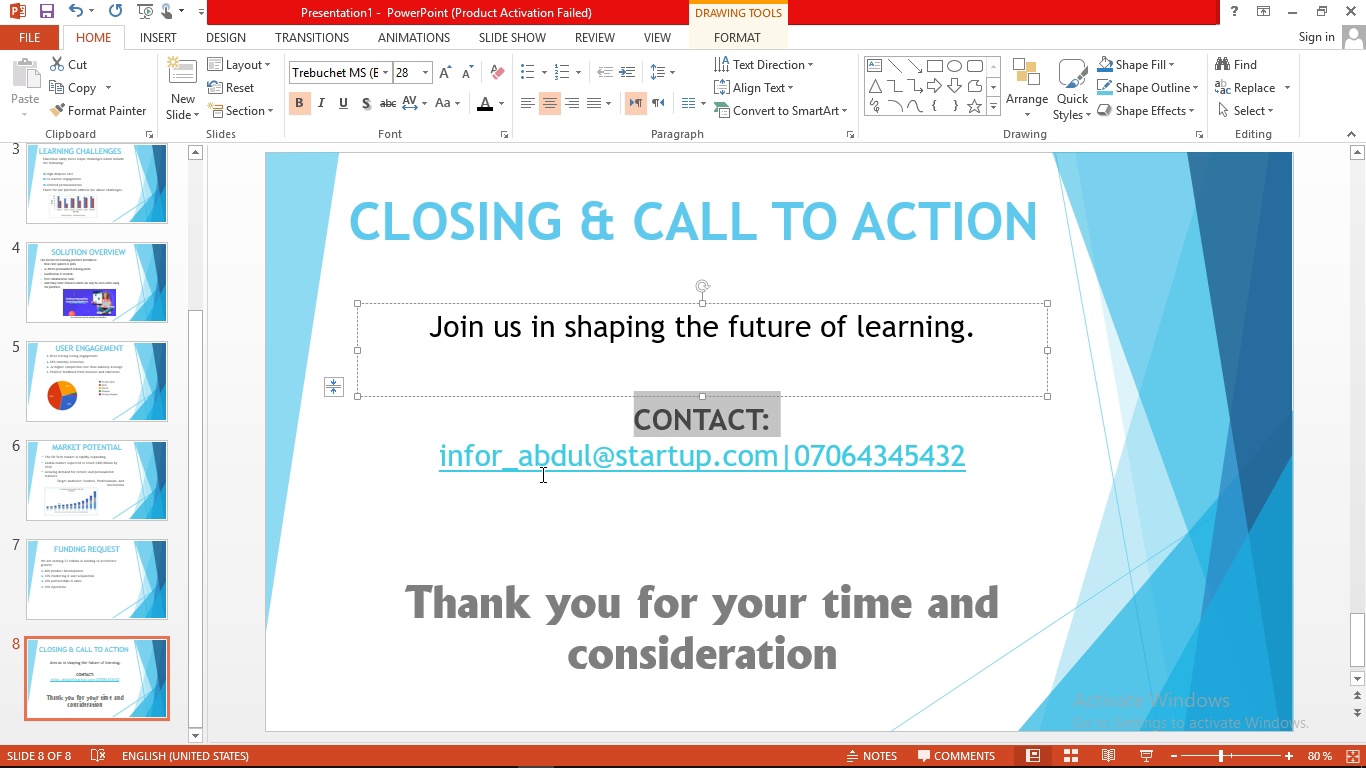 
left_click([541, 474])
 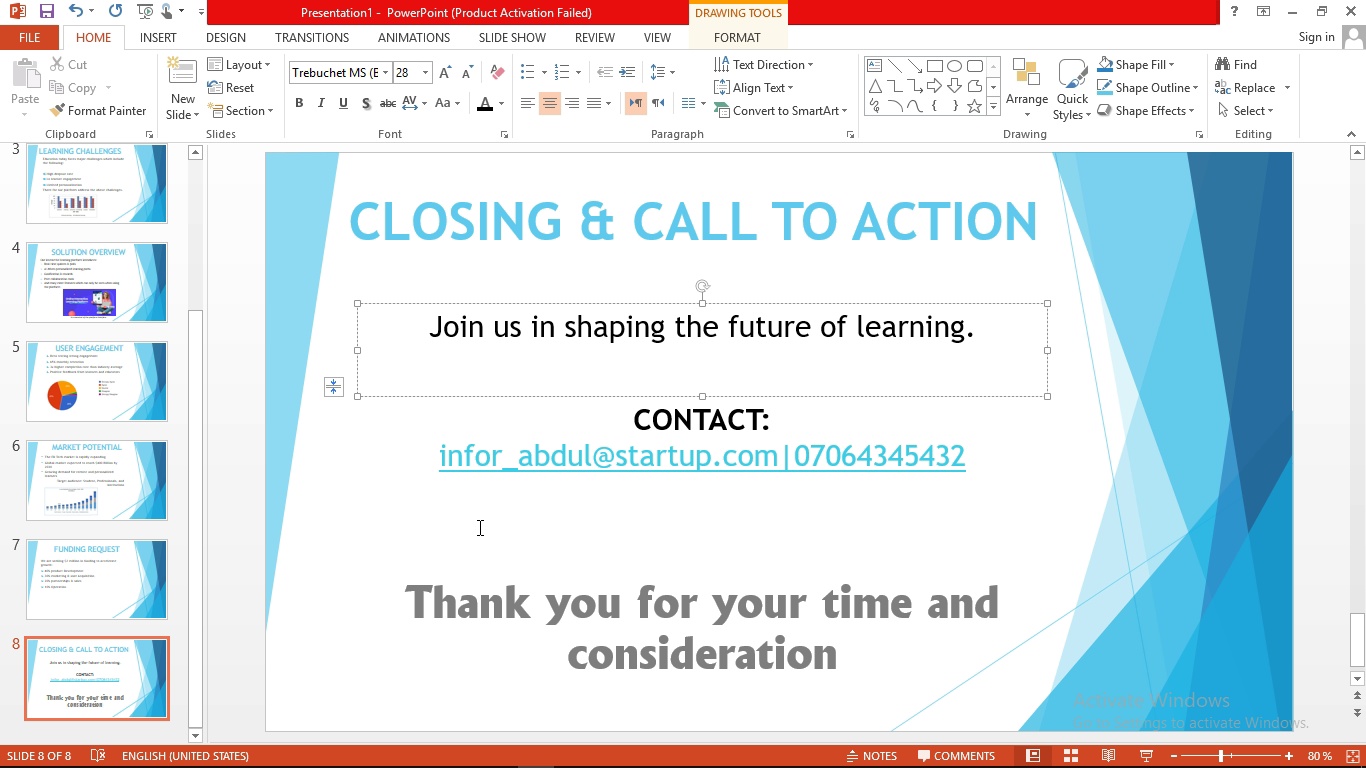 
left_click([433, 461])
 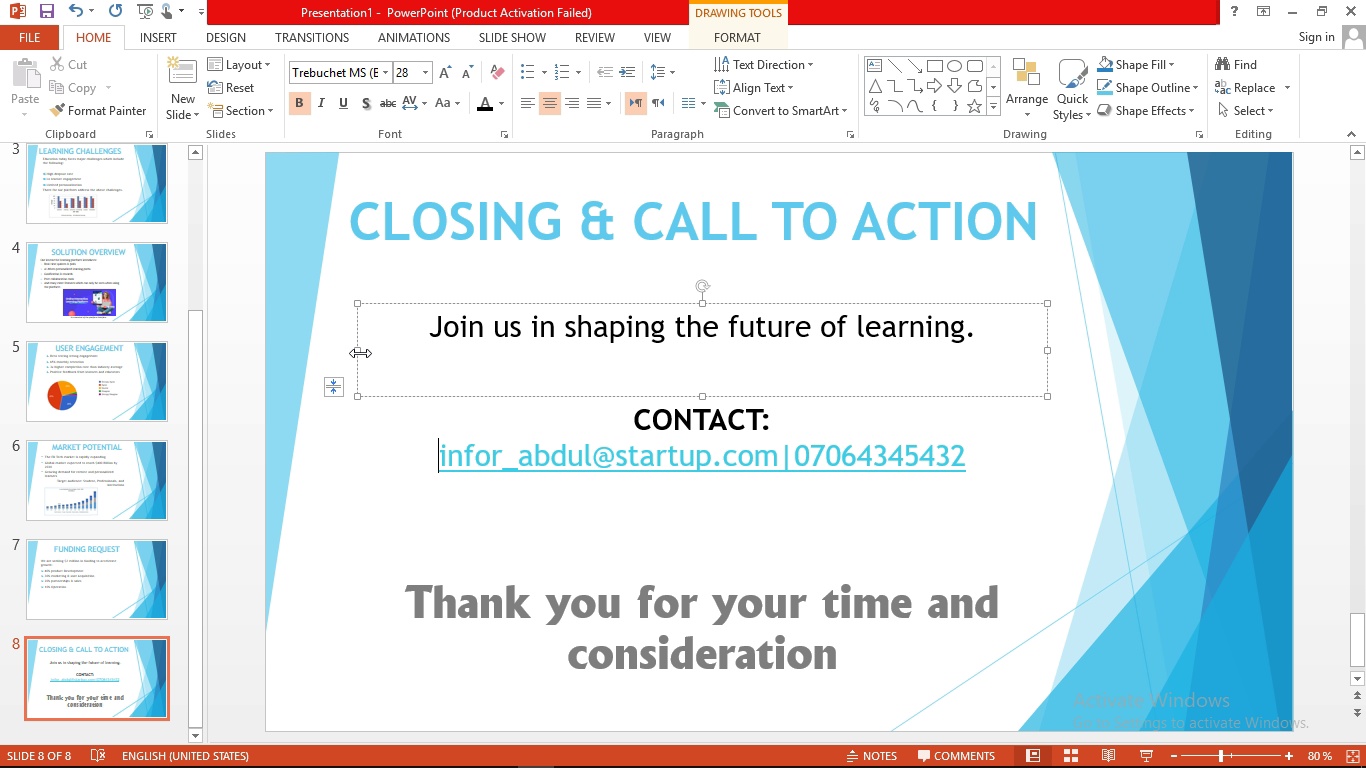 
left_click_drag(start_coordinate=[360, 353], to_coordinate=[341, 353])
 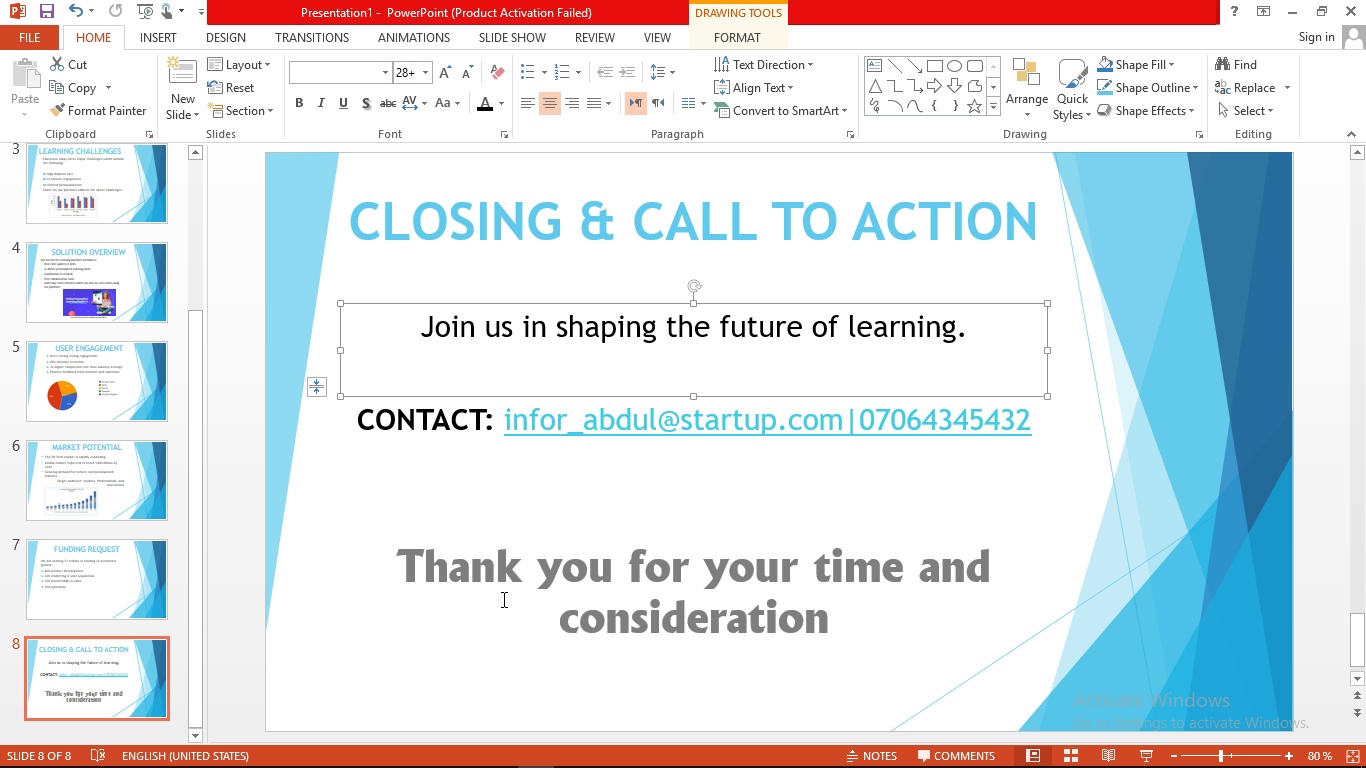 
left_click([502, 599])
 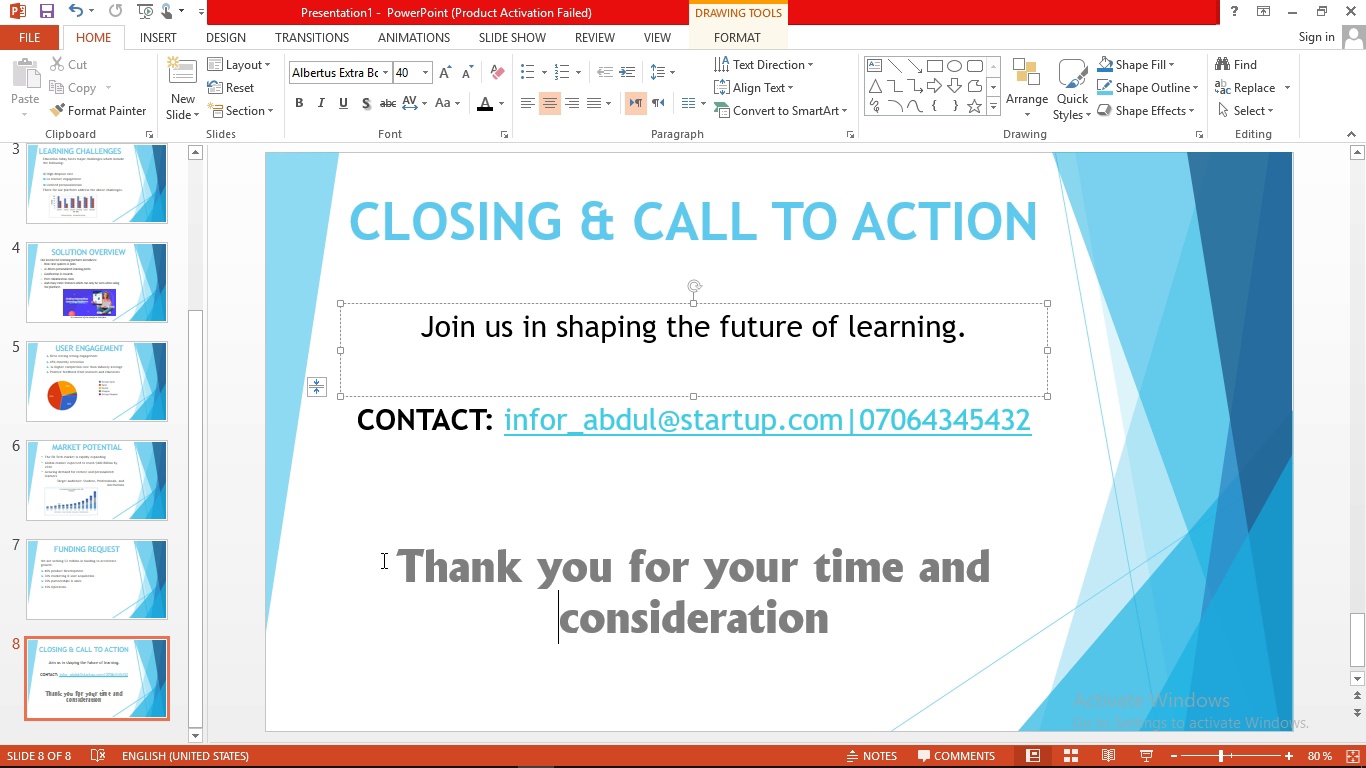 
left_click_drag(start_coordinate=[382, 560], to_coordinate=[824, 626])
 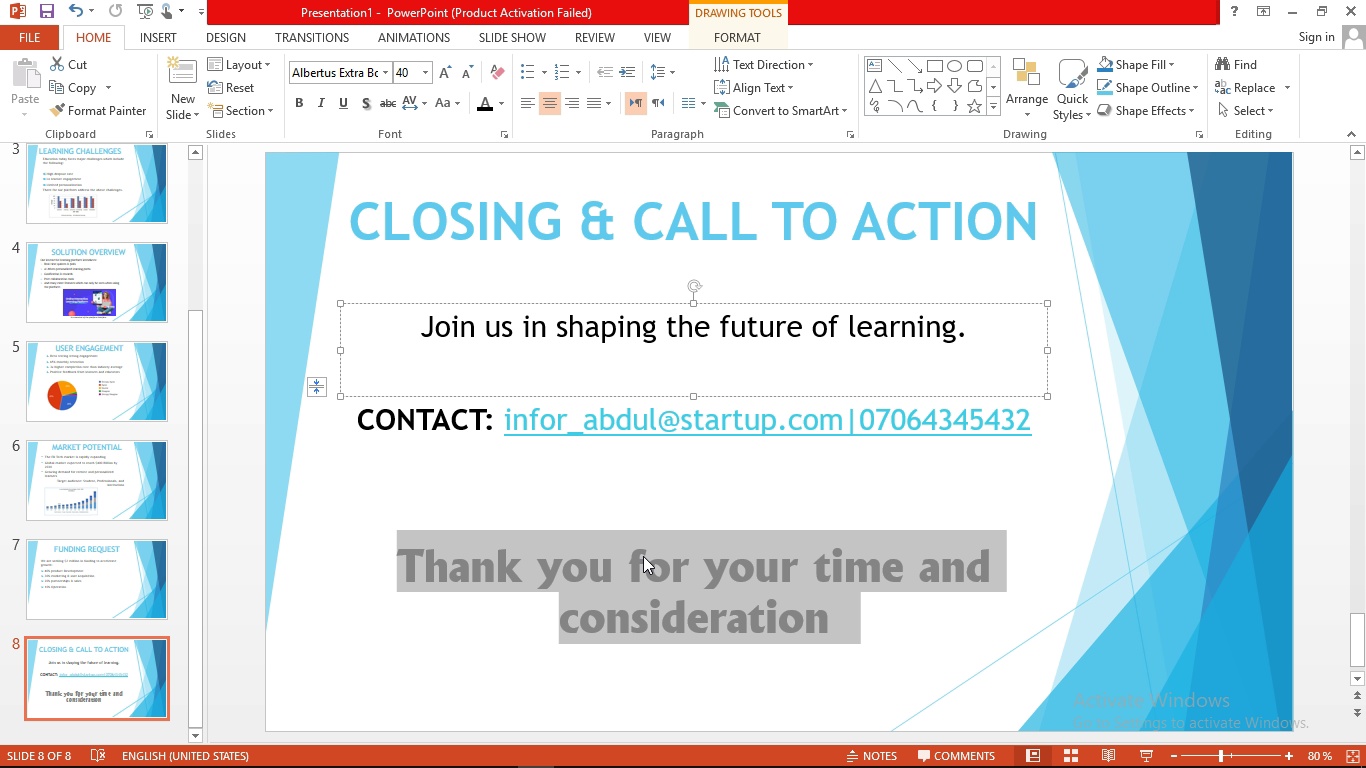 
wait(5.1)
 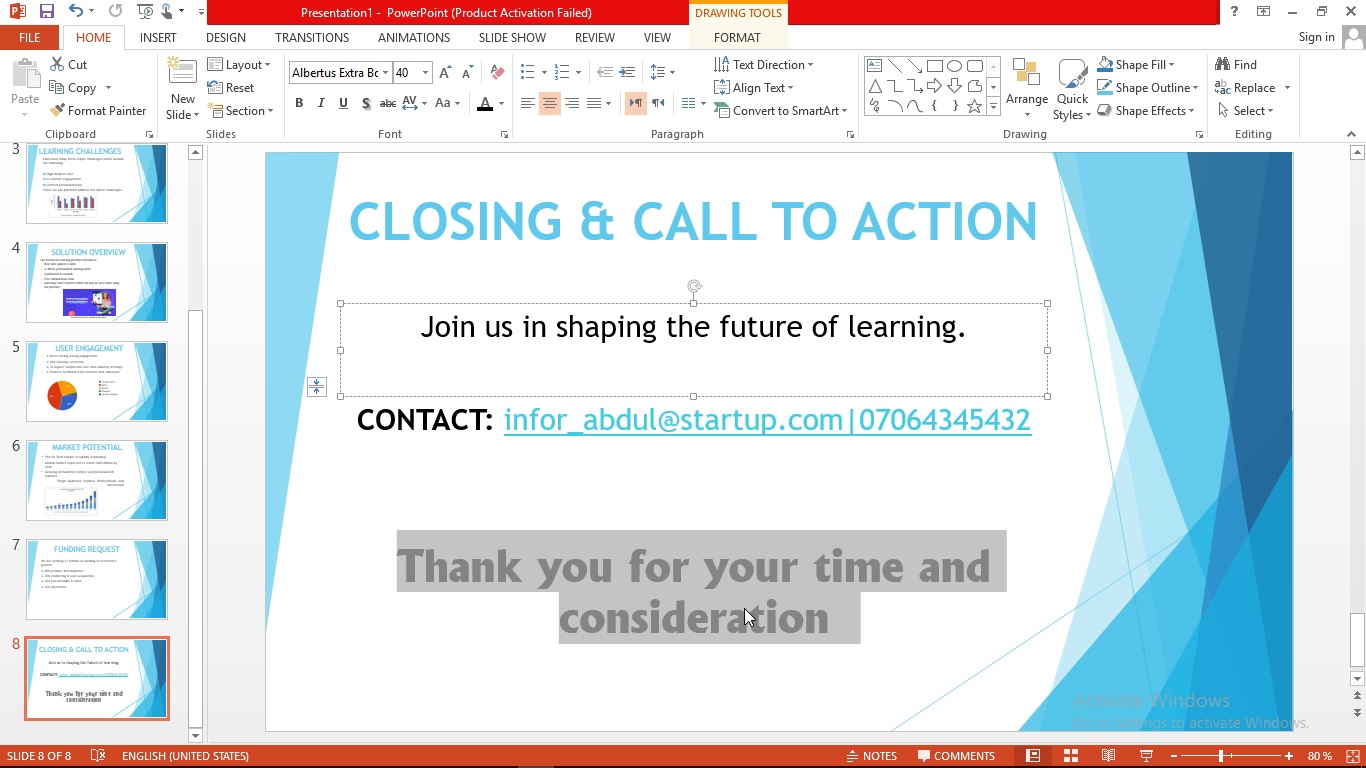 
left_click([499, 106])
 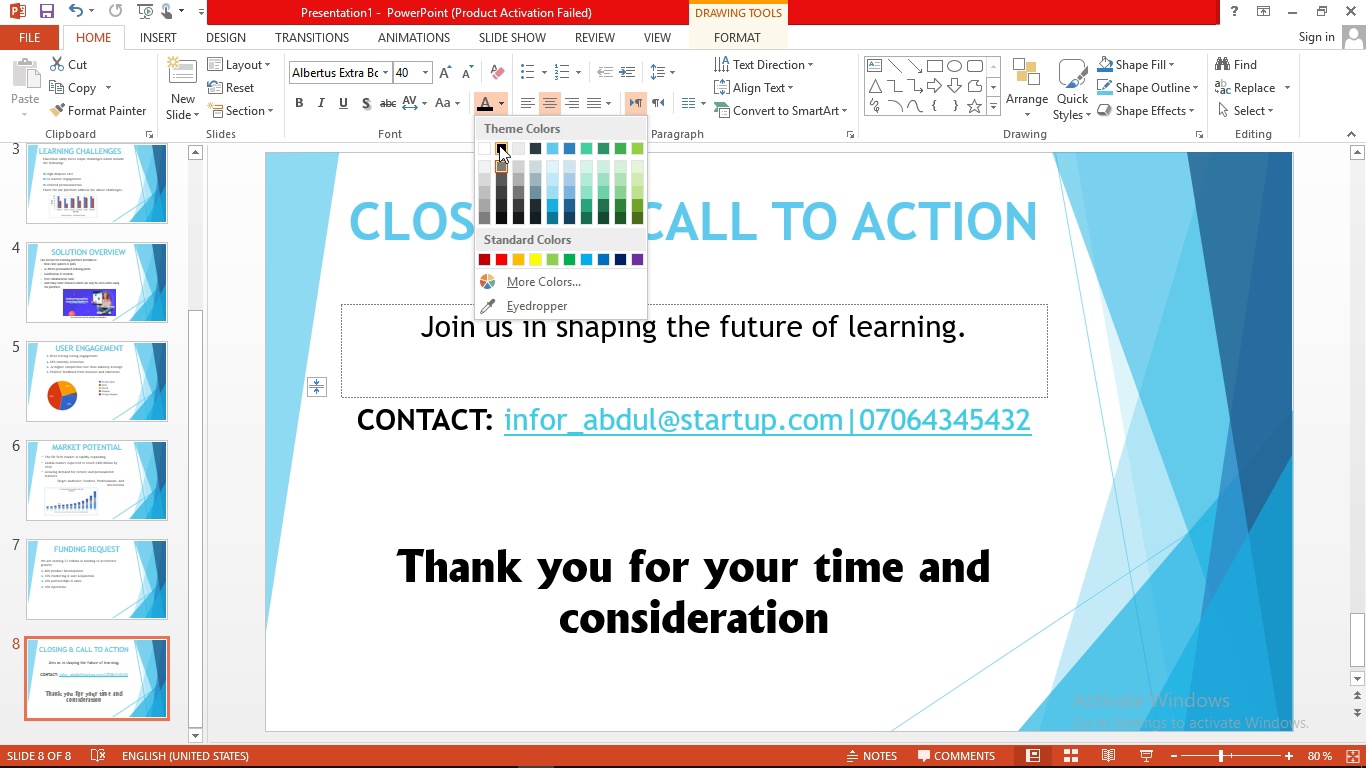 
left_click([499, 145])
 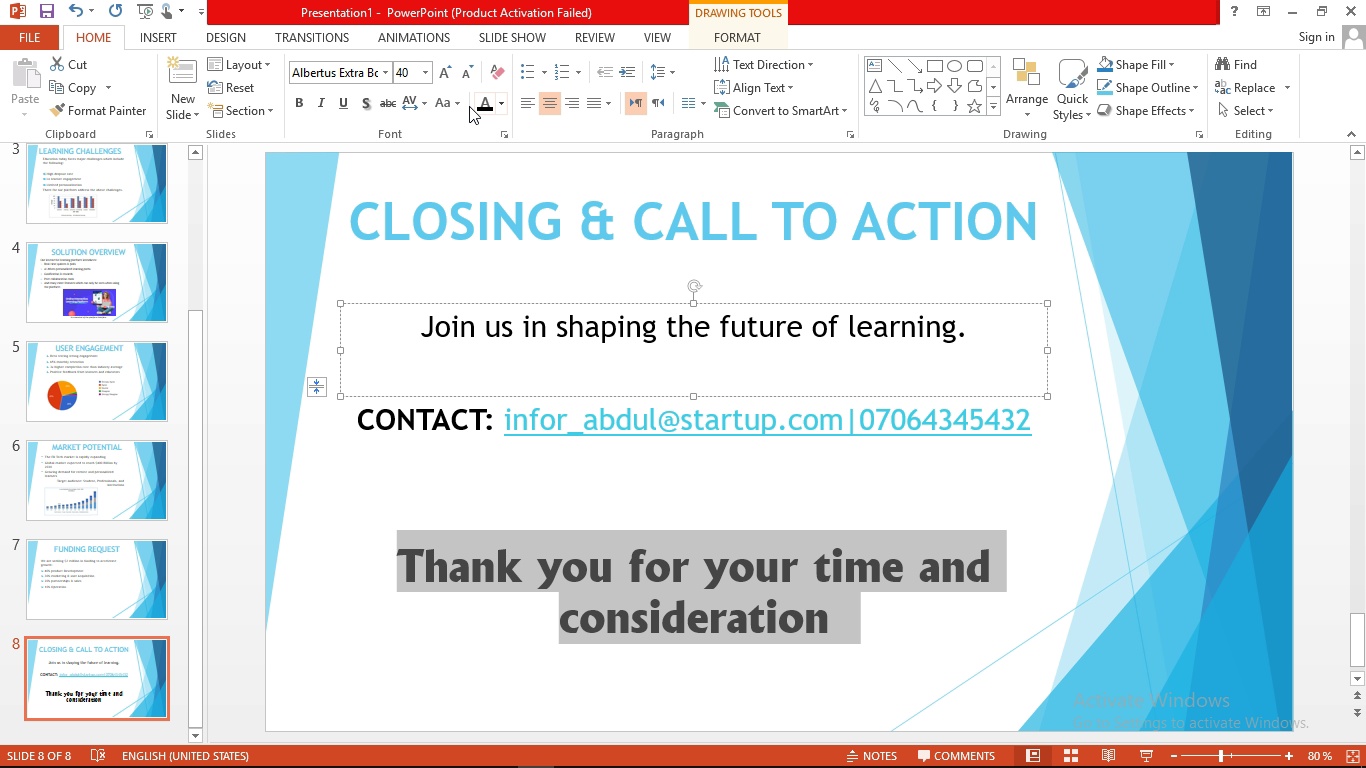 
left_click([460, 105])
 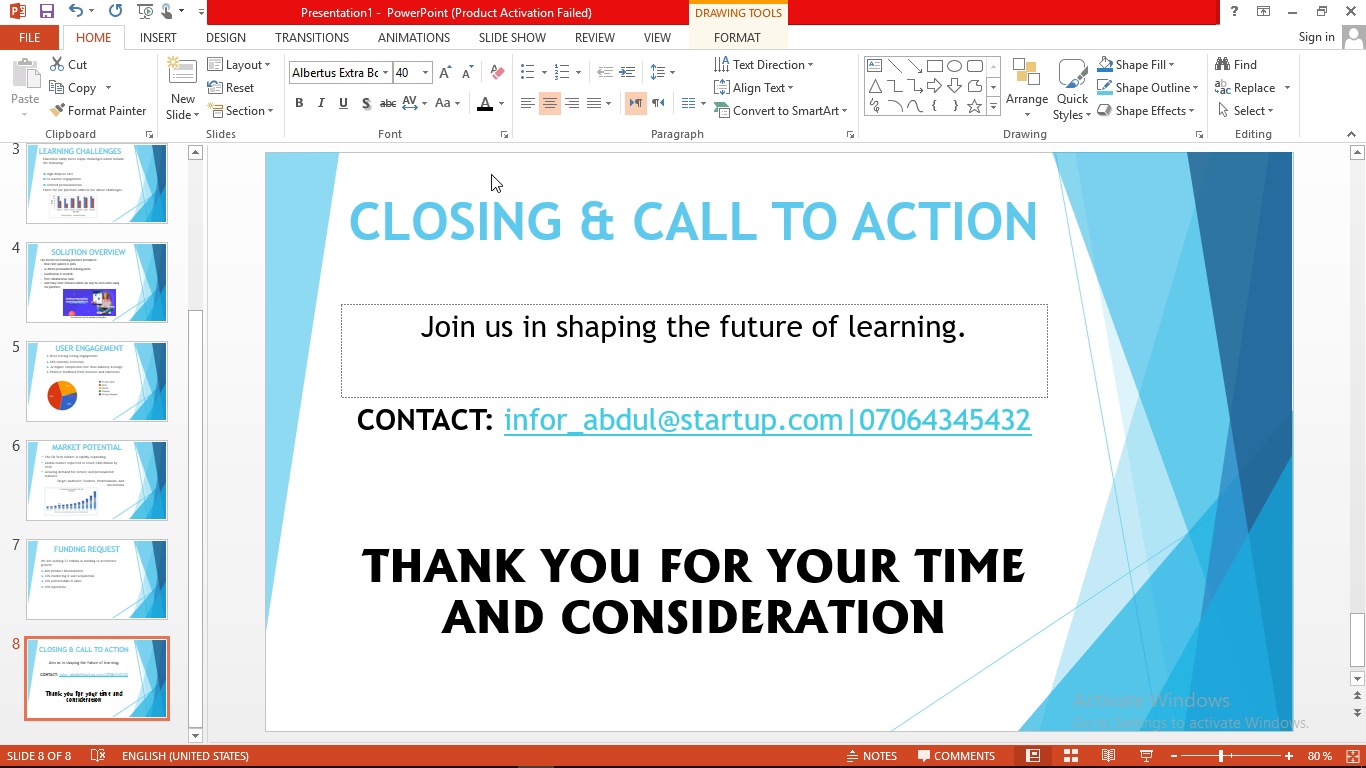 
left_click([491, 174])
 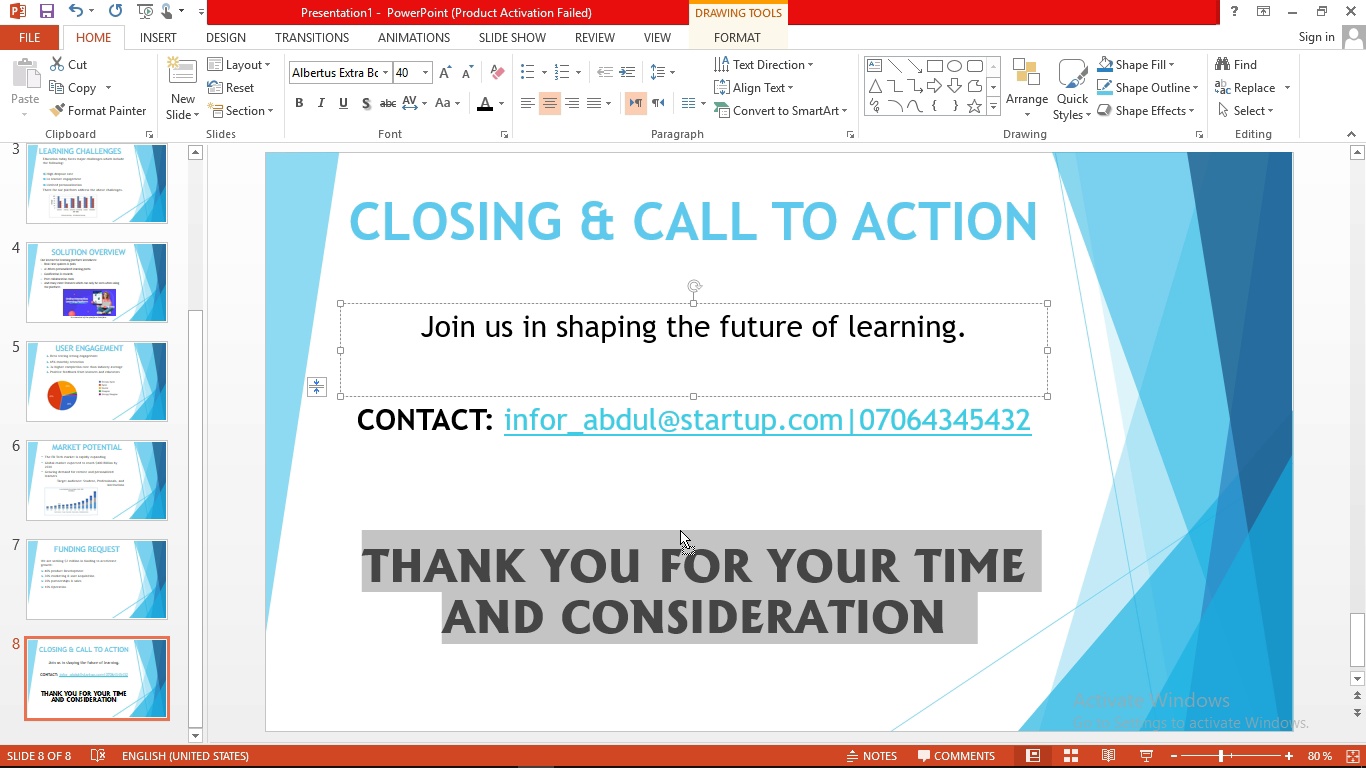 
left_click([680, 530])
 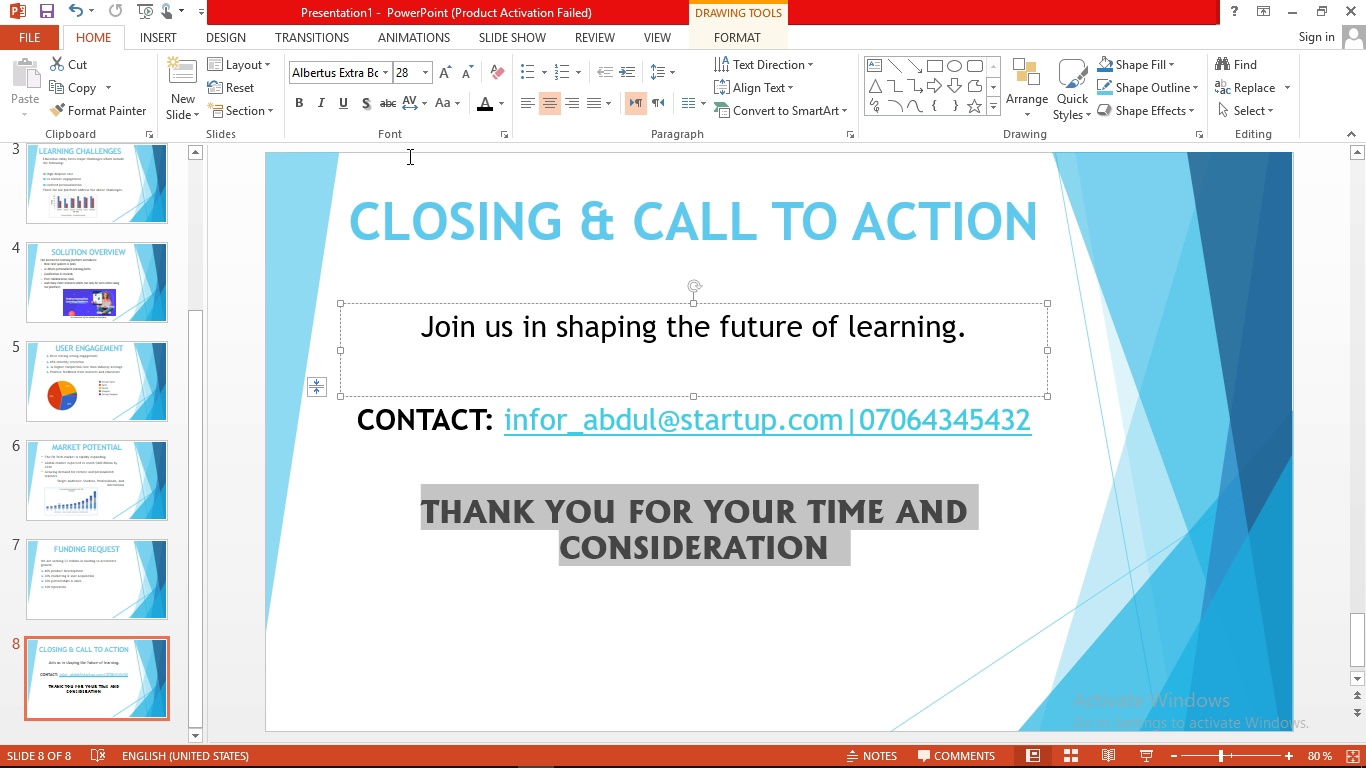 
left_click([420, 77])
 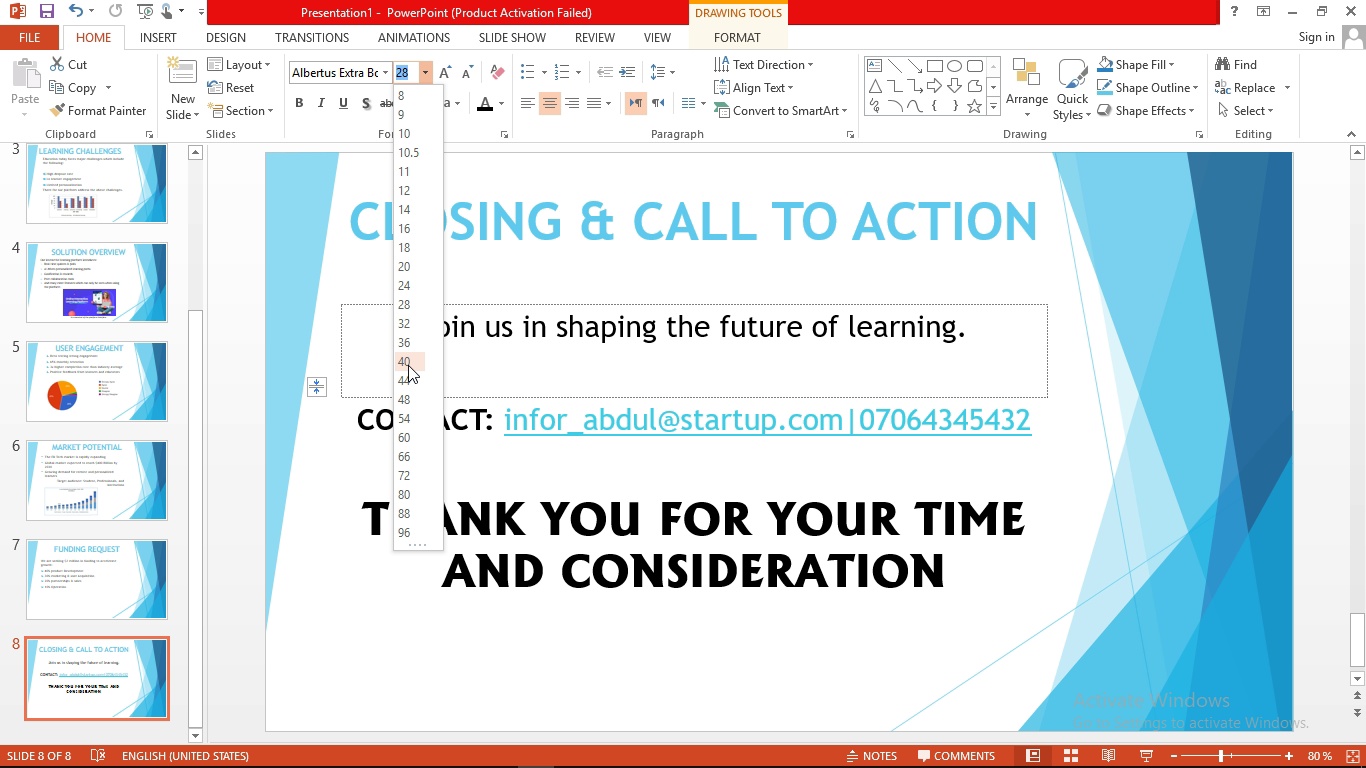 
left_click([408, 363])
 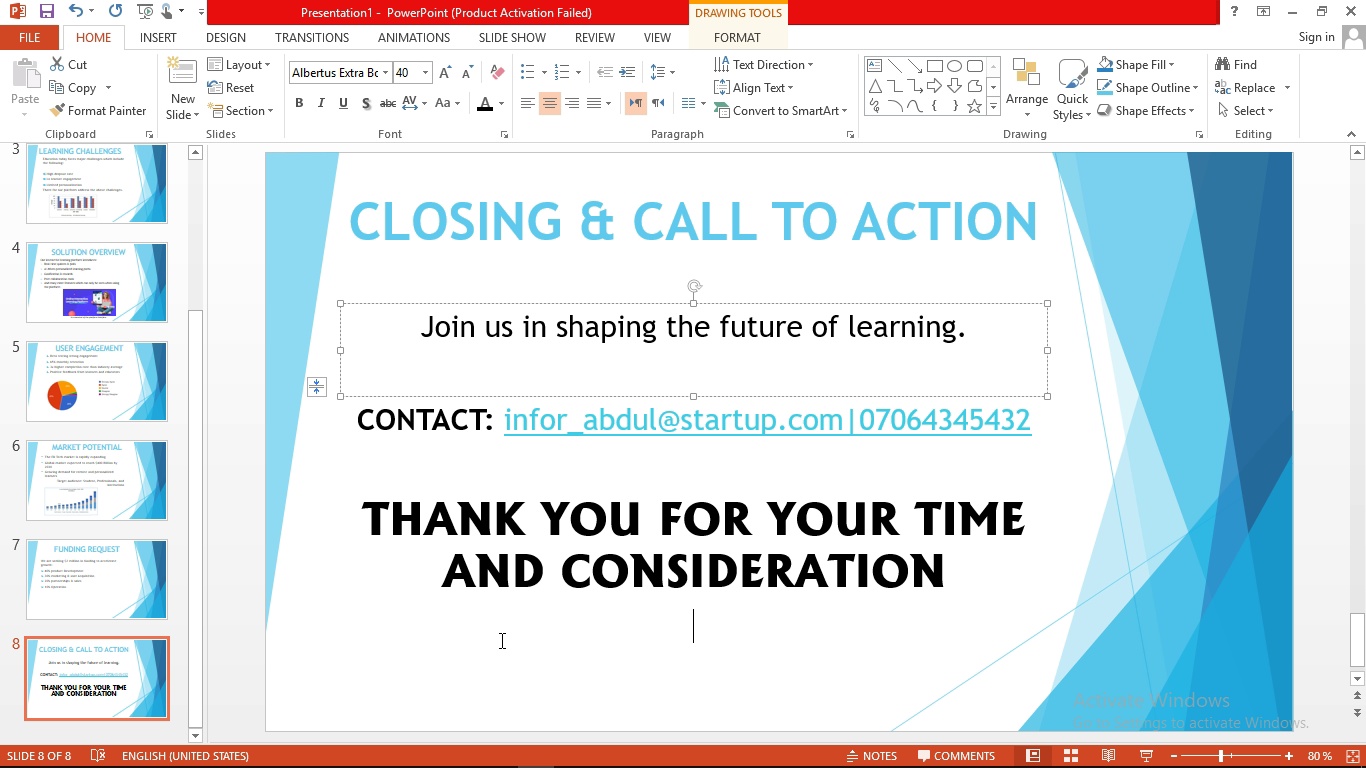 
left_click([500, 640])
 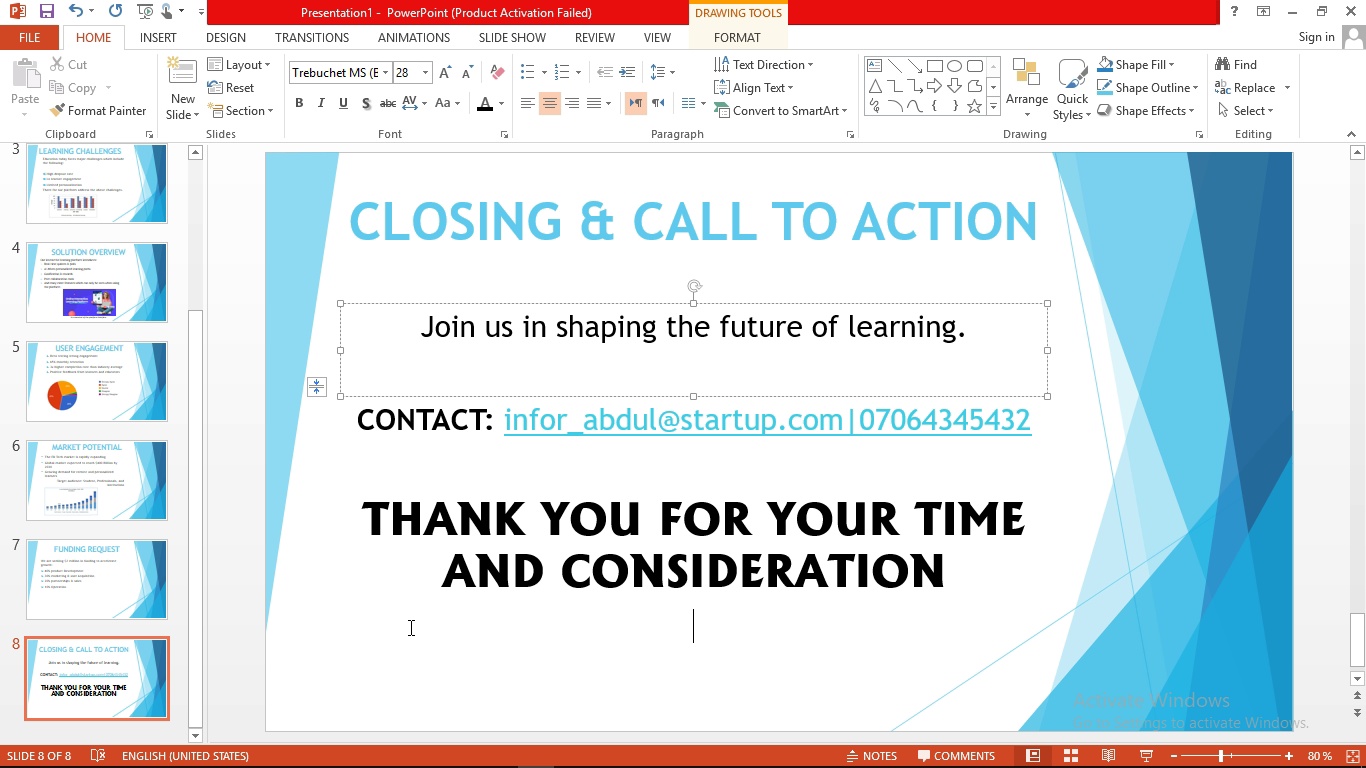 
left_click([409, 627])
 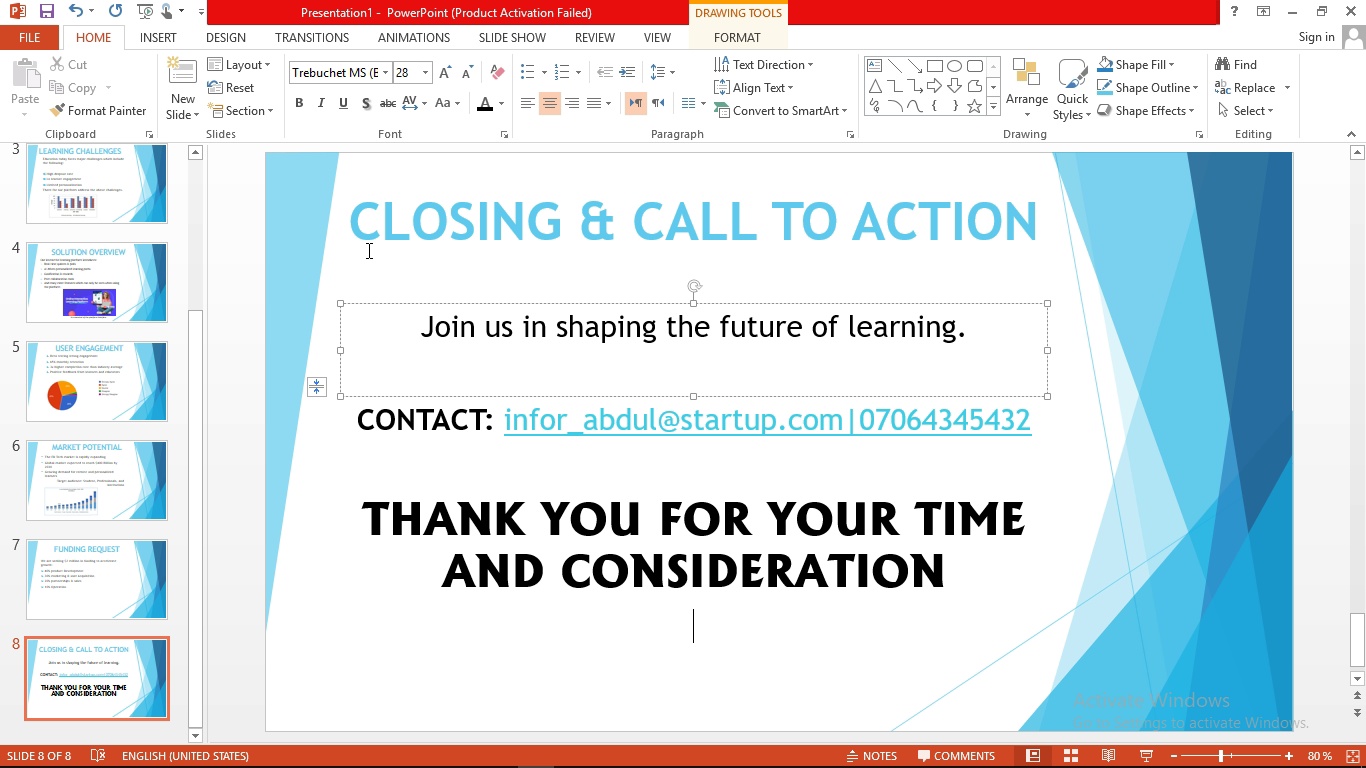 
left_click([367, 251])
 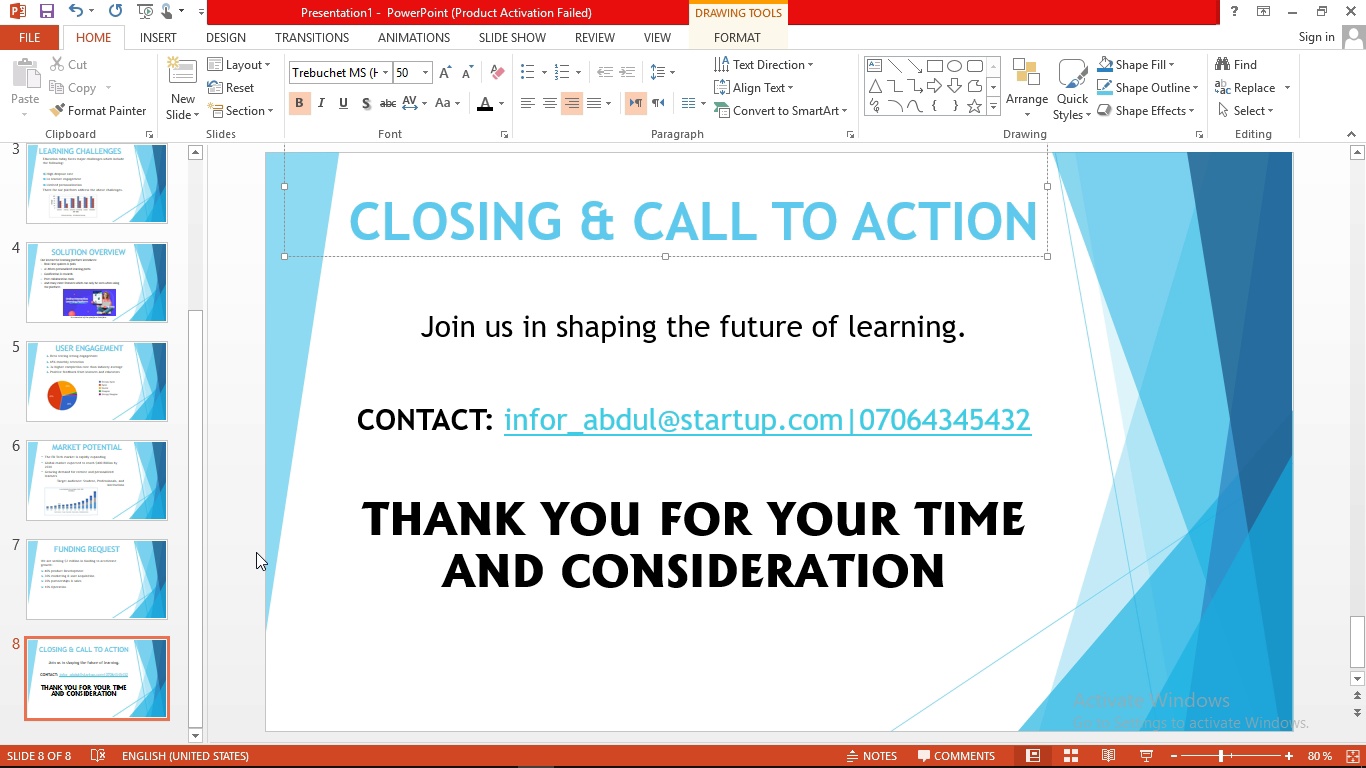 
left_click_drag(start_coordinate=[191, 586], to_coordinate=[188, 477])
 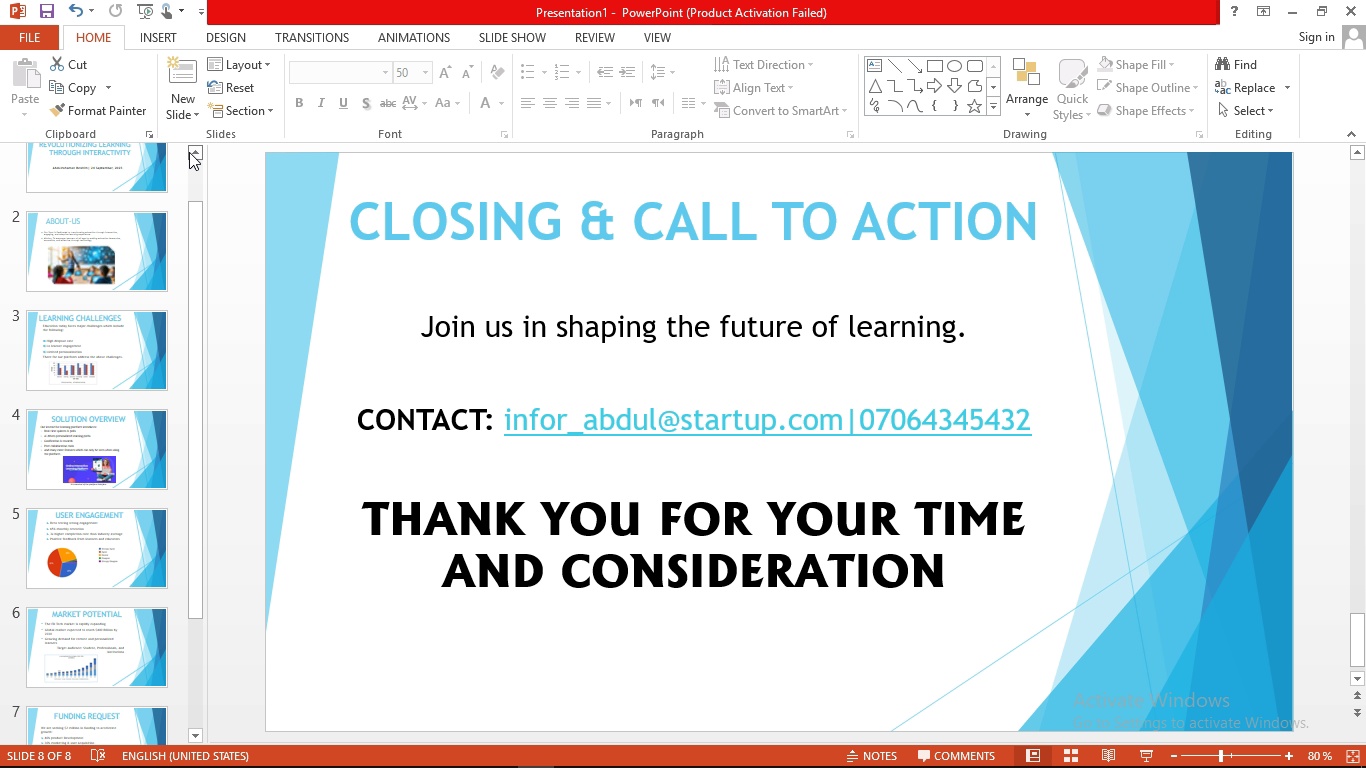 
double_click([189, 152])
 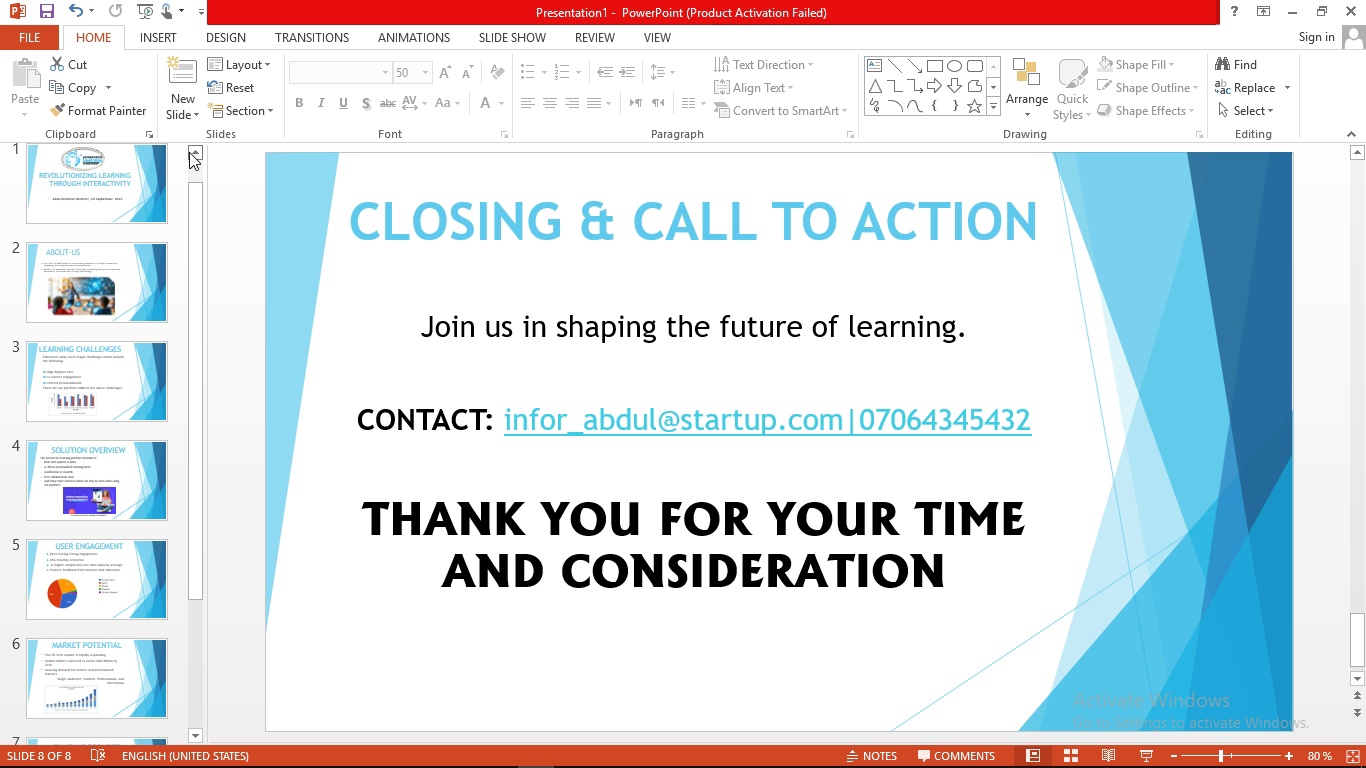 
triple_click([189, 152])
 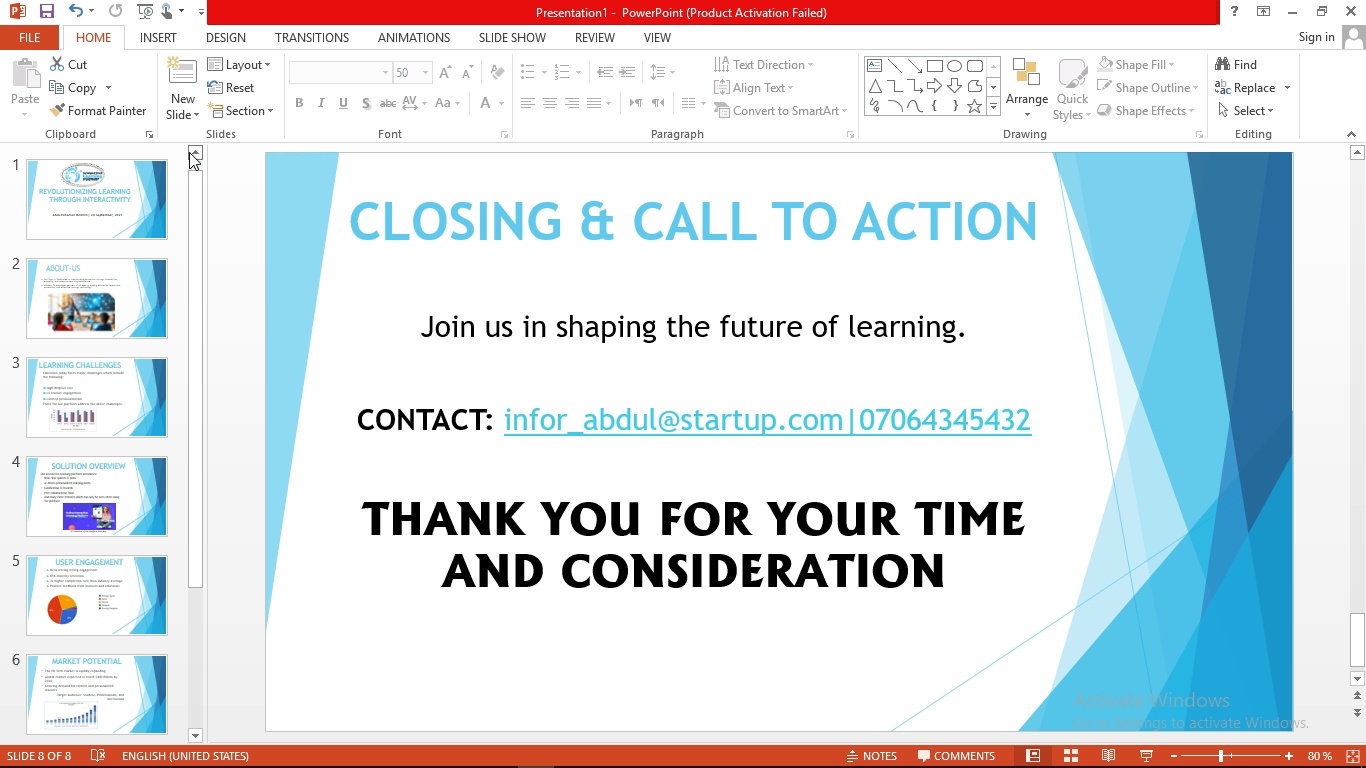 
triple_click([189, 152])
 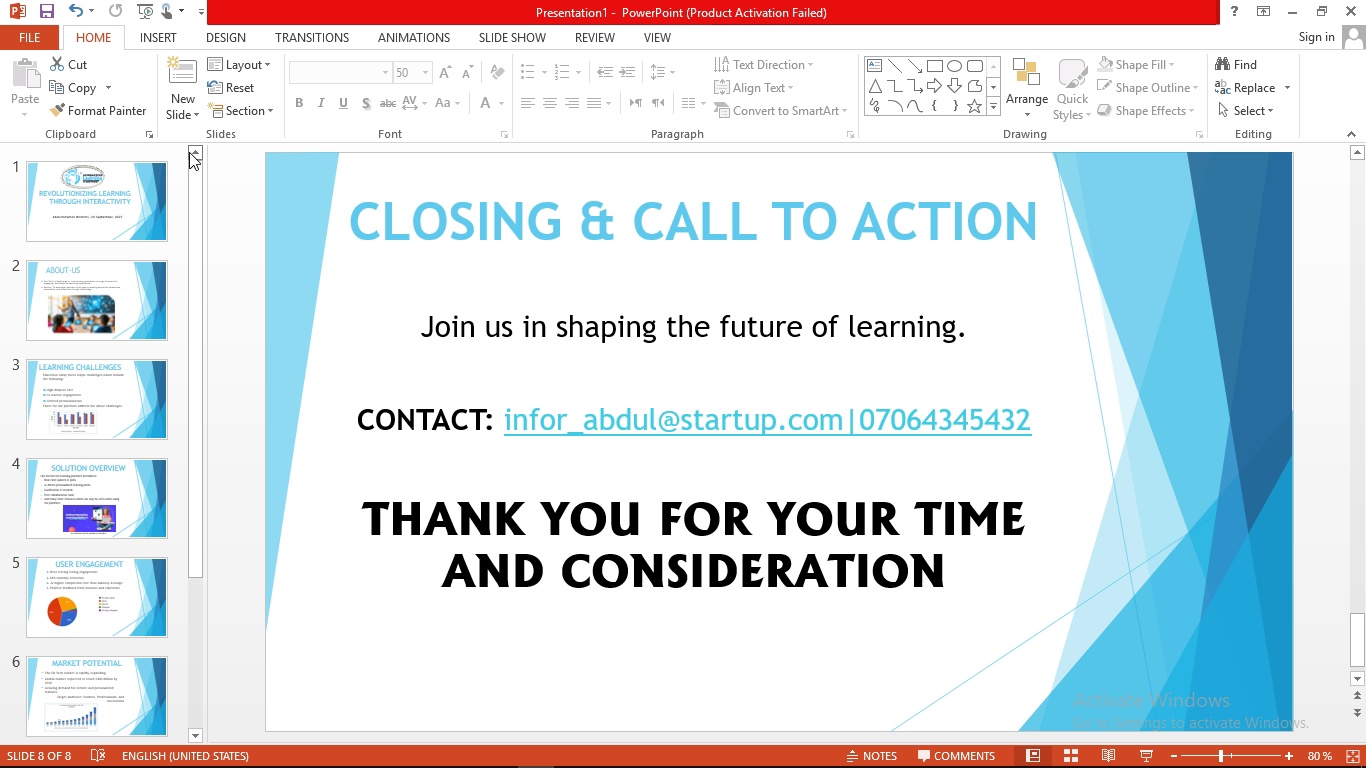 
triple_click([189, 152])
 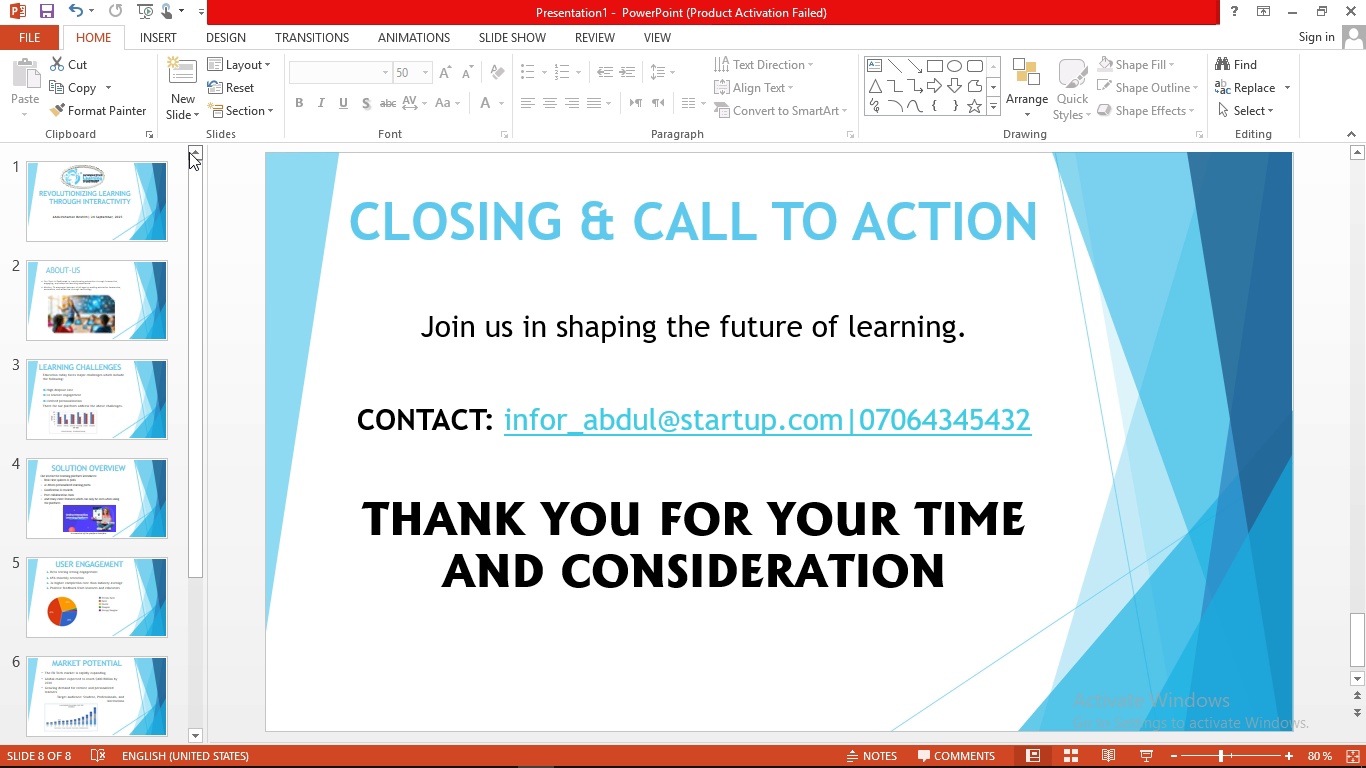 
triple_click([189, 152])
 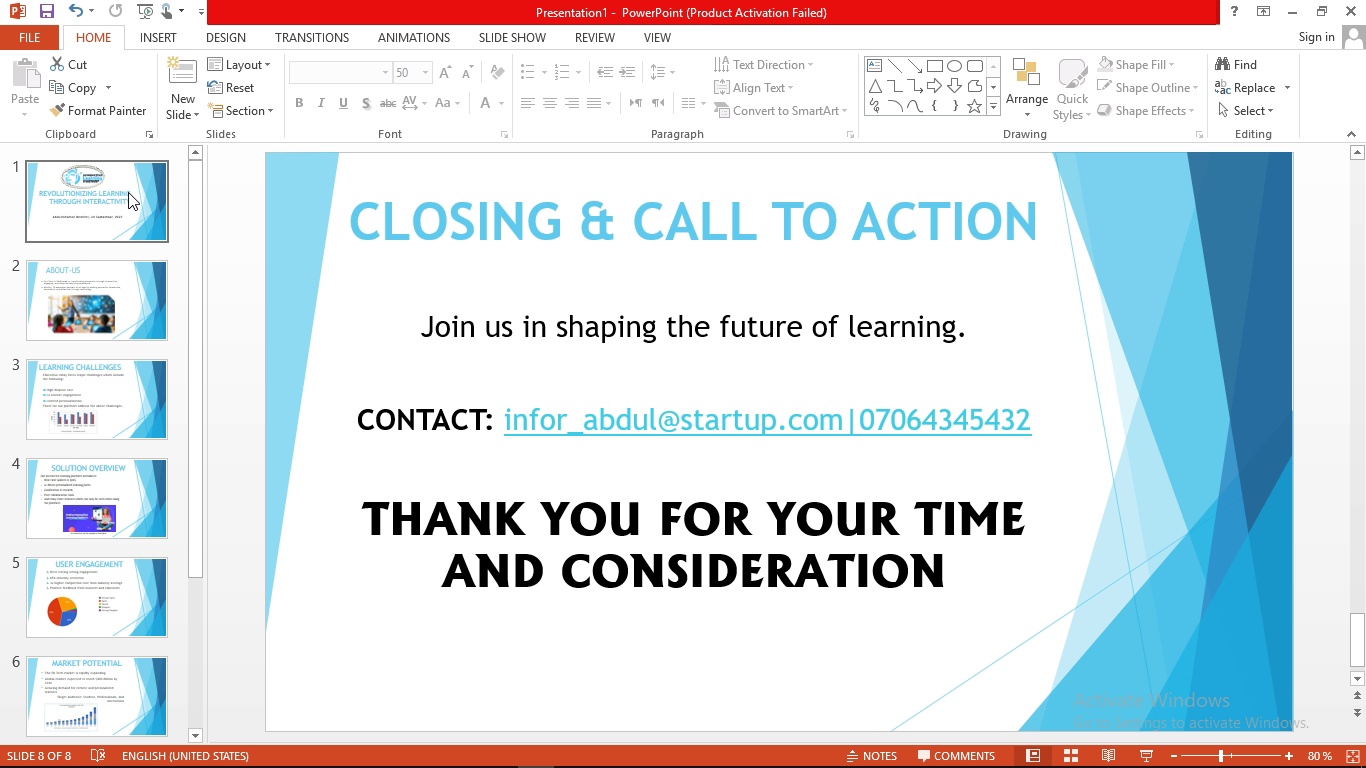 
left_click([128, 192])
 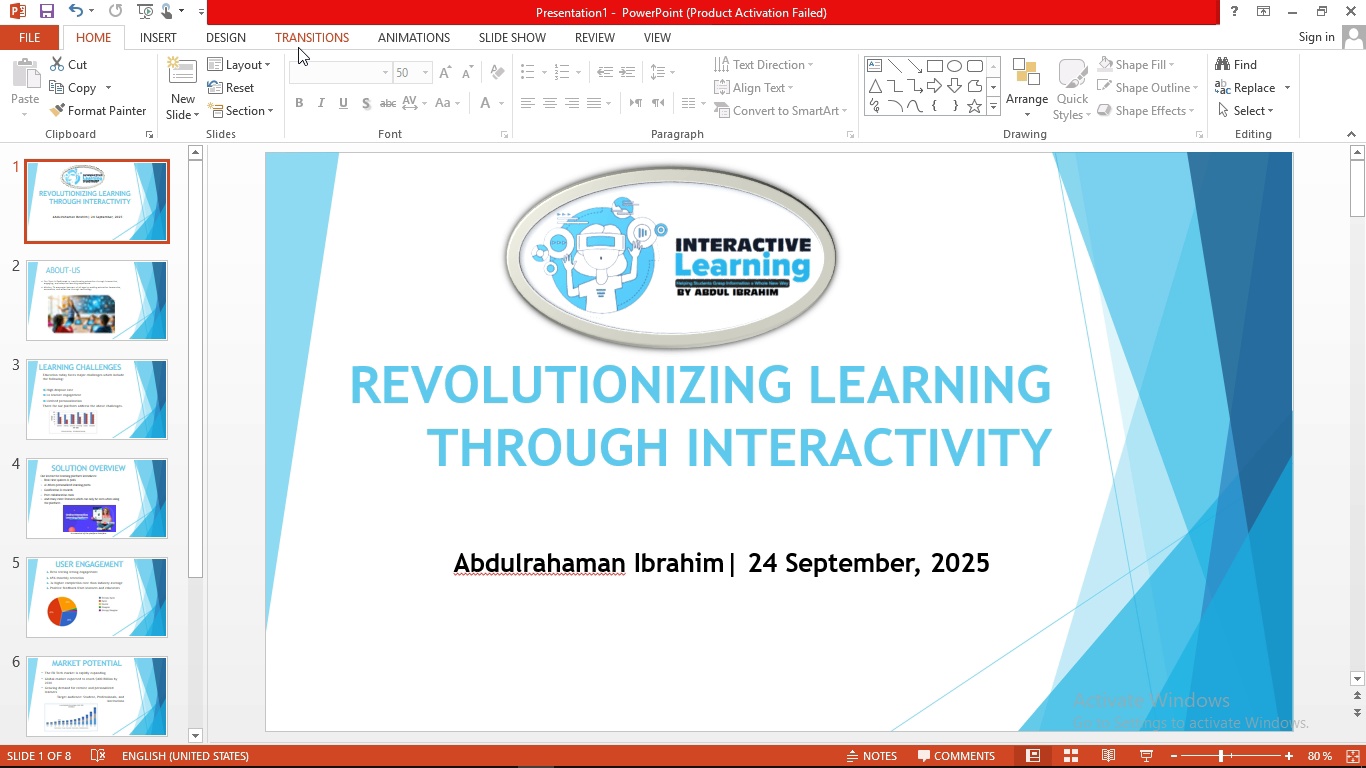 
wait(5.07)
 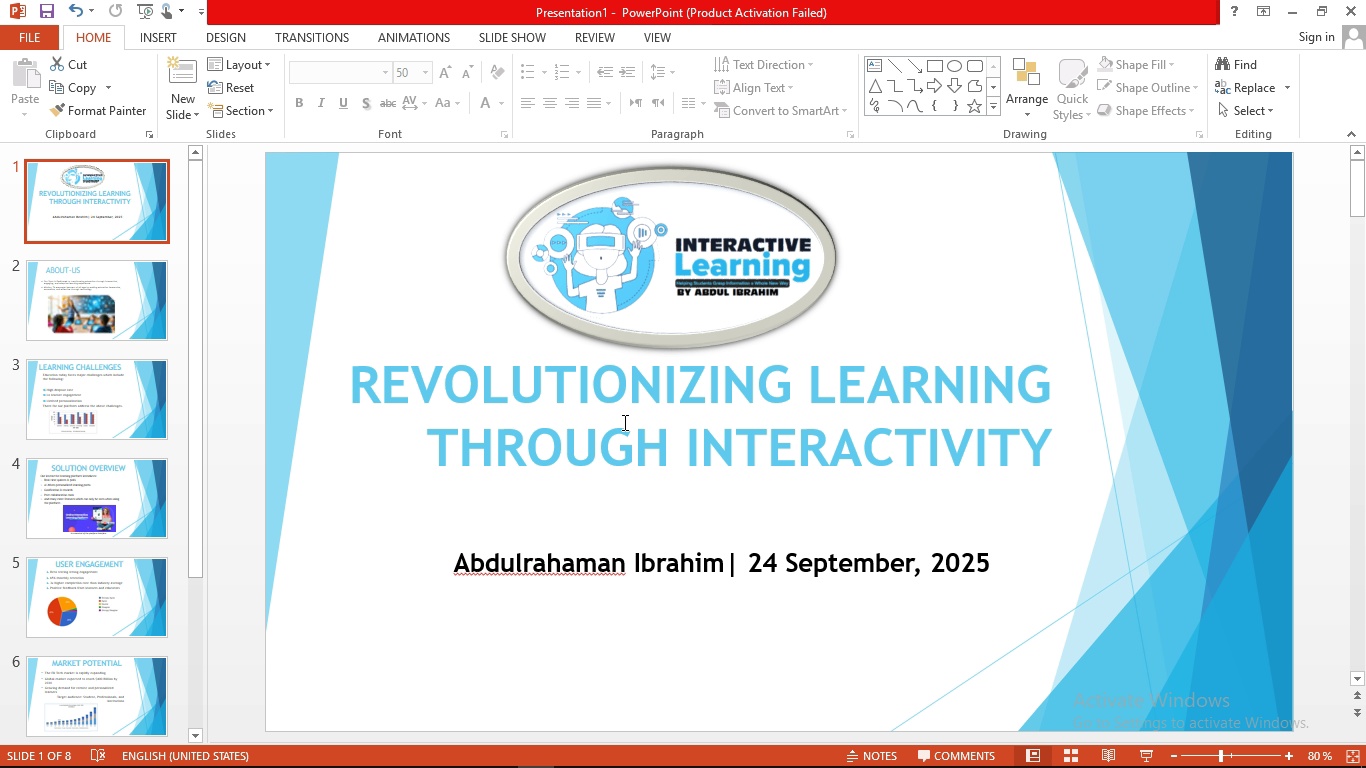 
left_click([306, 40])
 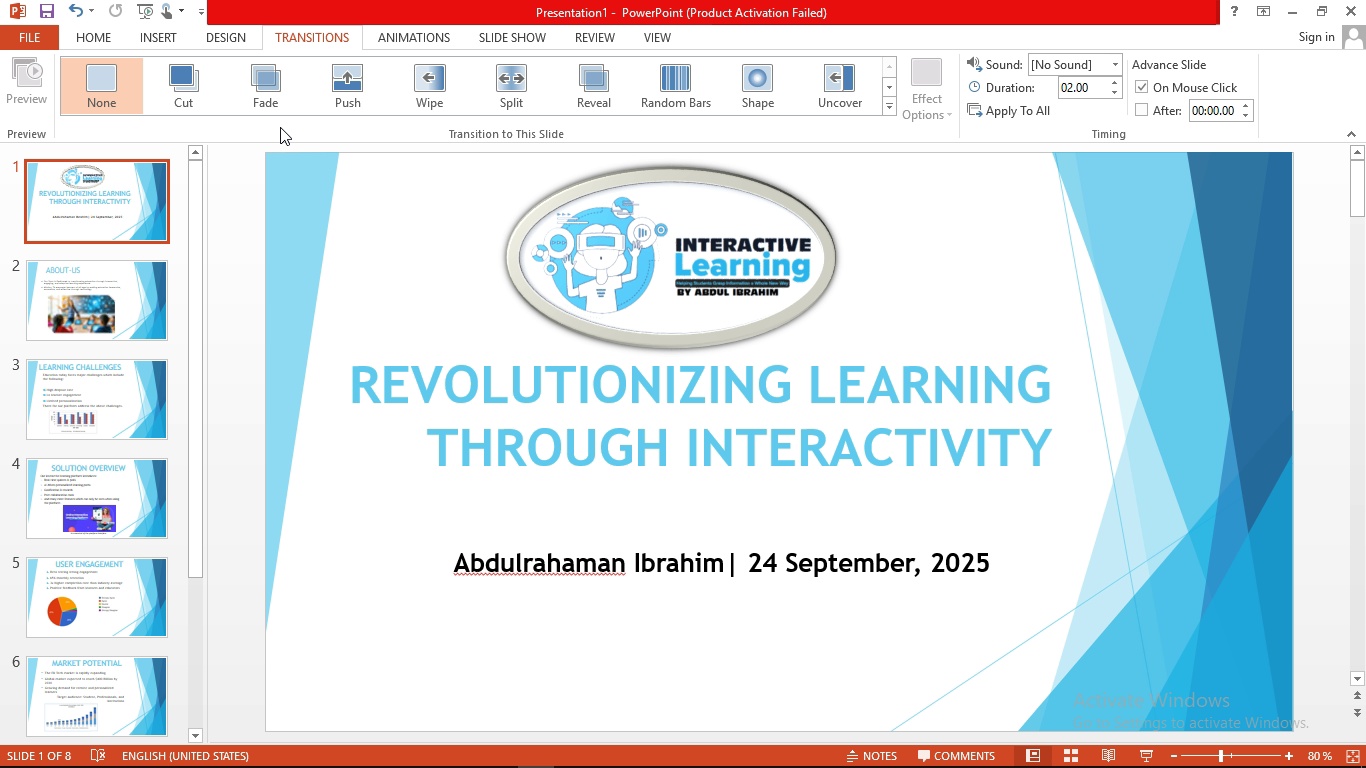 
wait(6.75)
 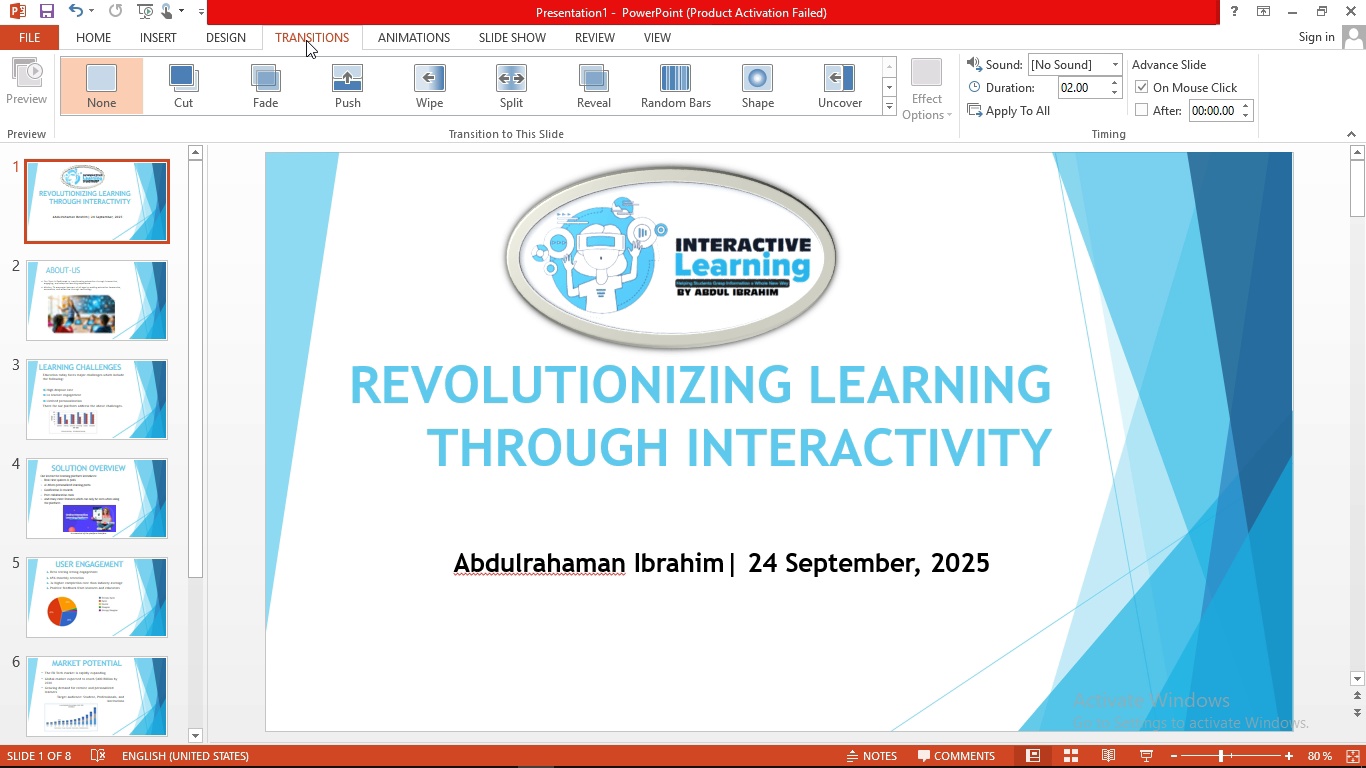 
left_click([196, 91])
 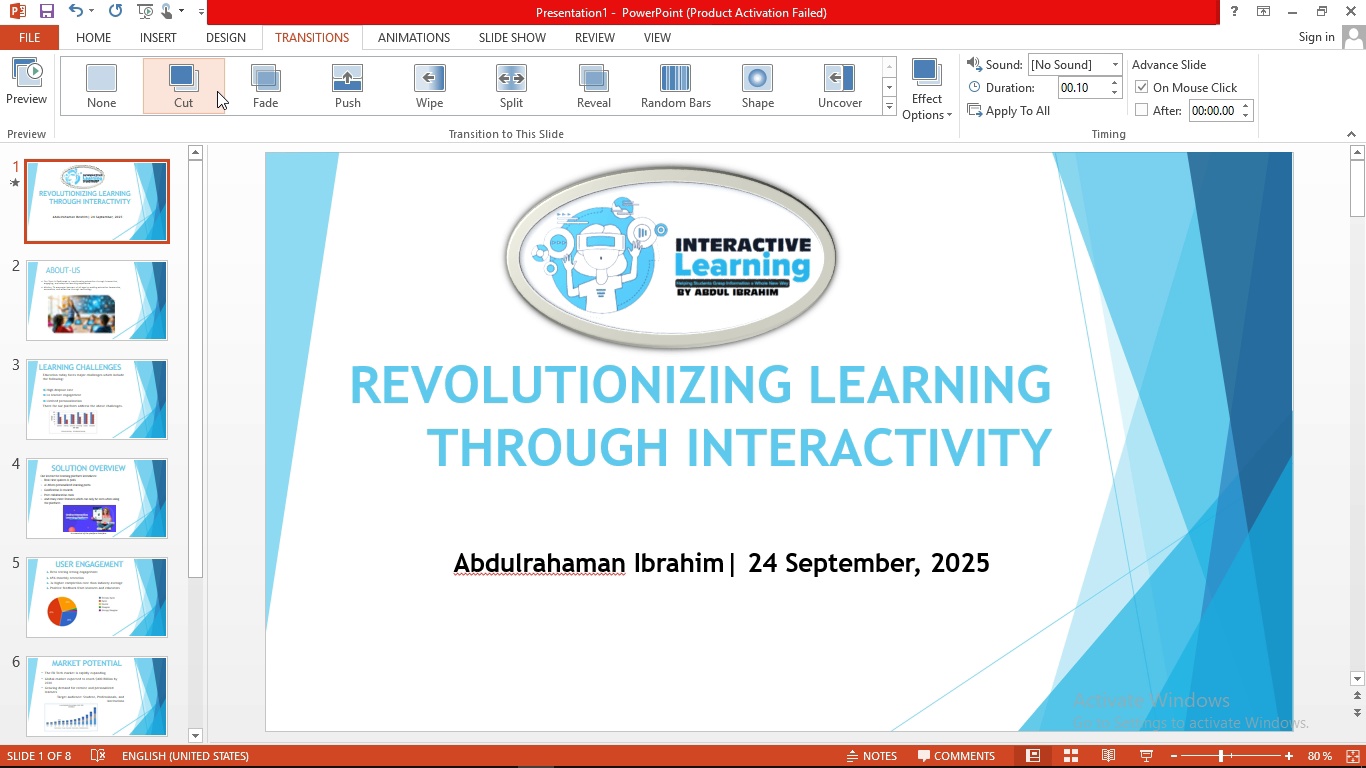 
left_click([264, 86])
 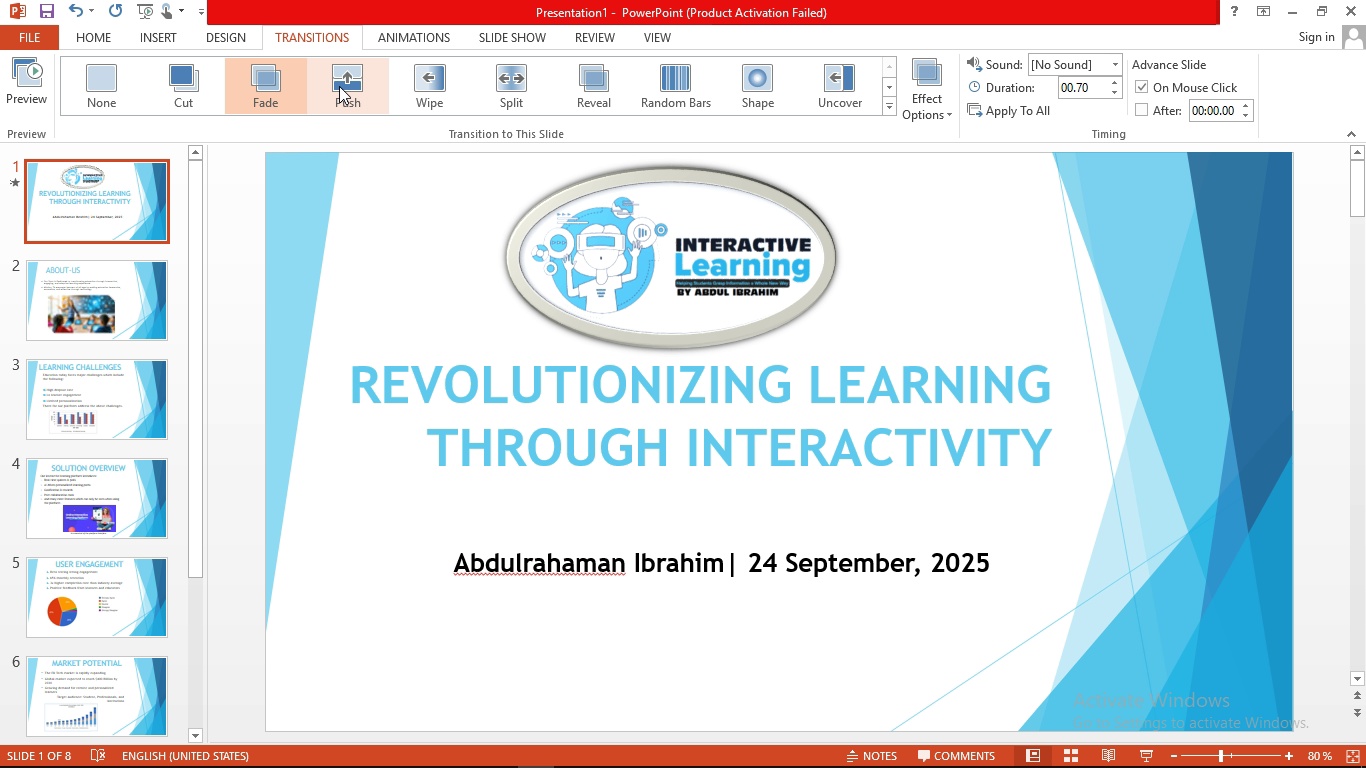 
left_click([340, 86])
 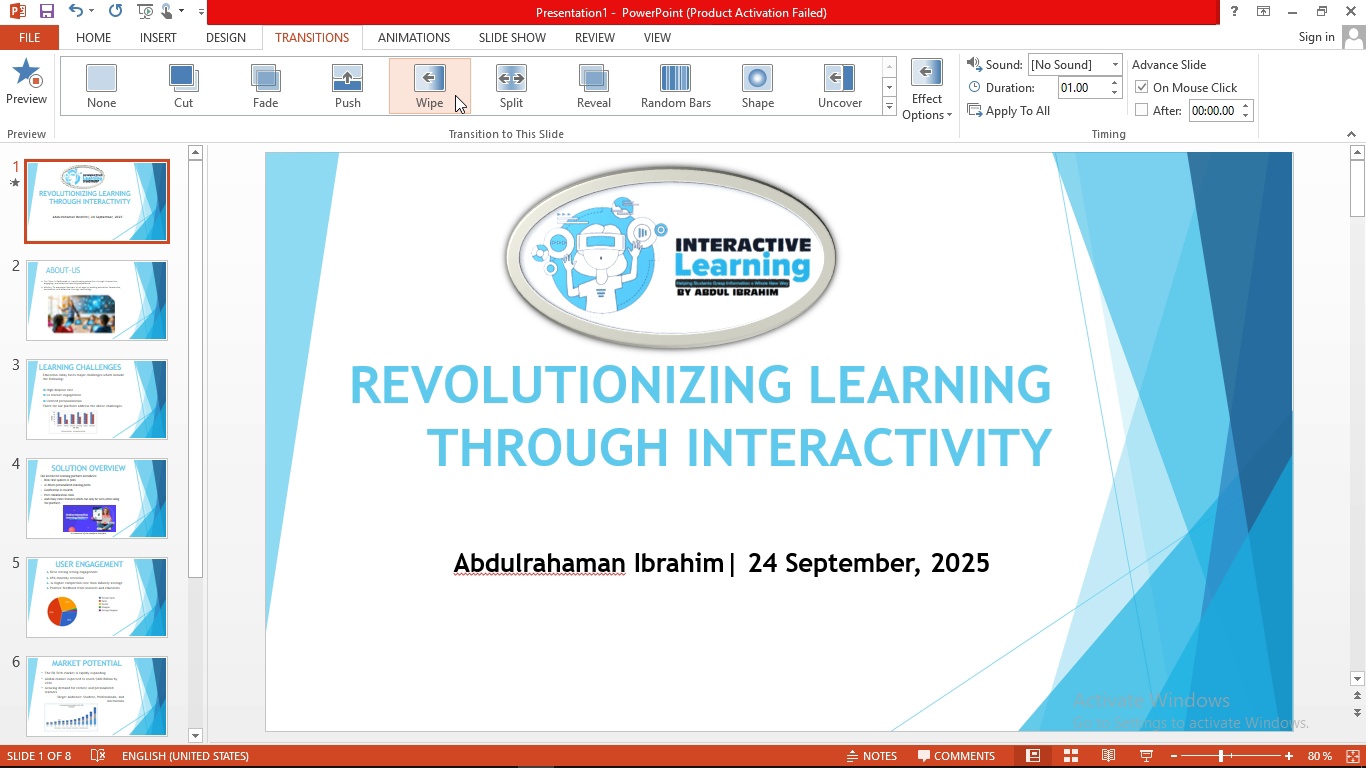 
left_click([508, 99])
 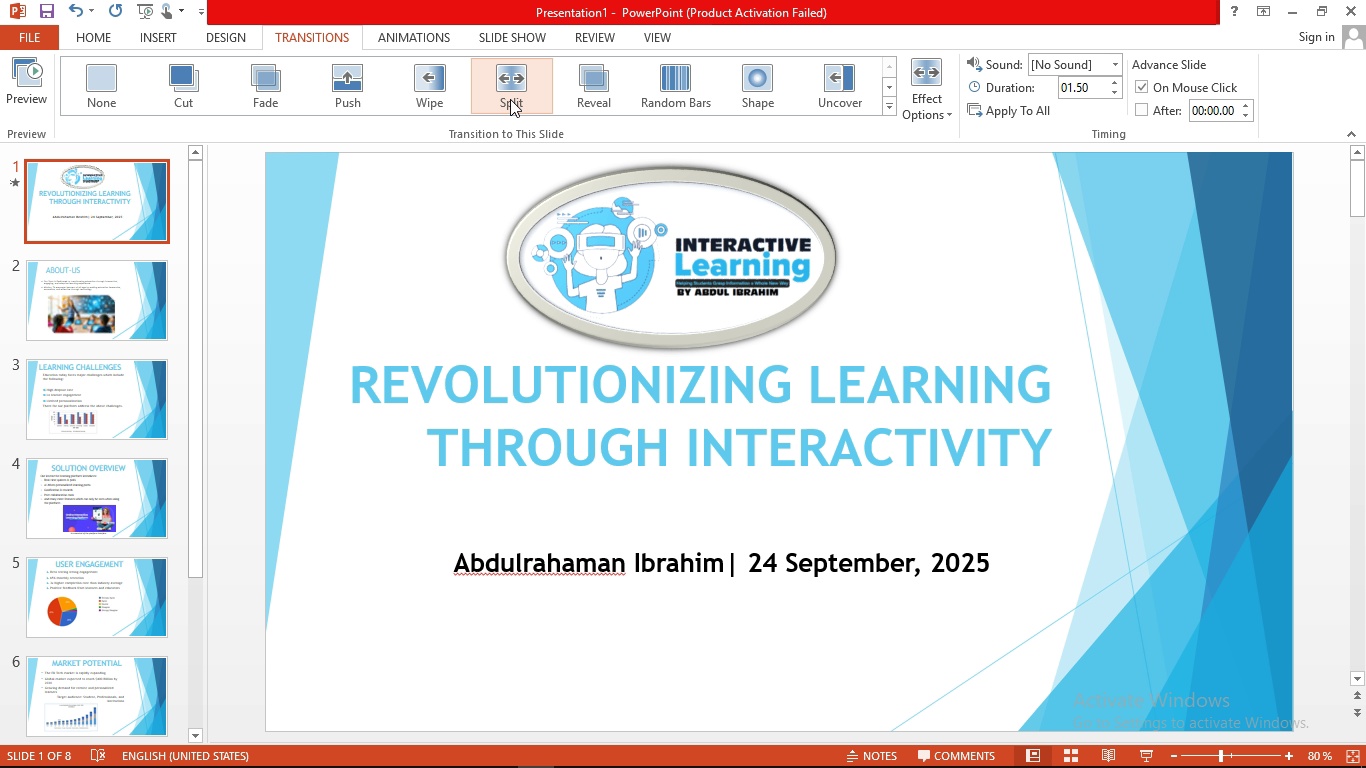 
left_click([592, 79])
 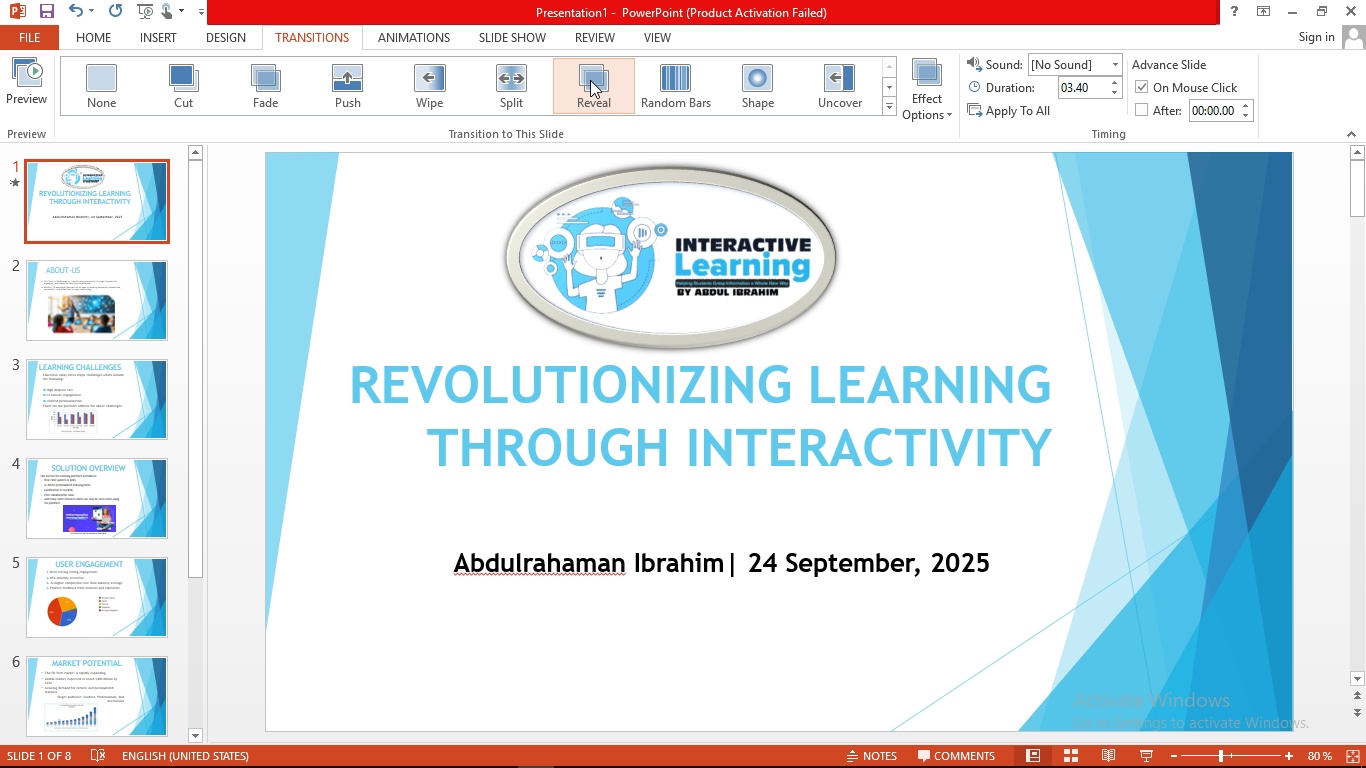 
wait(5.2)
 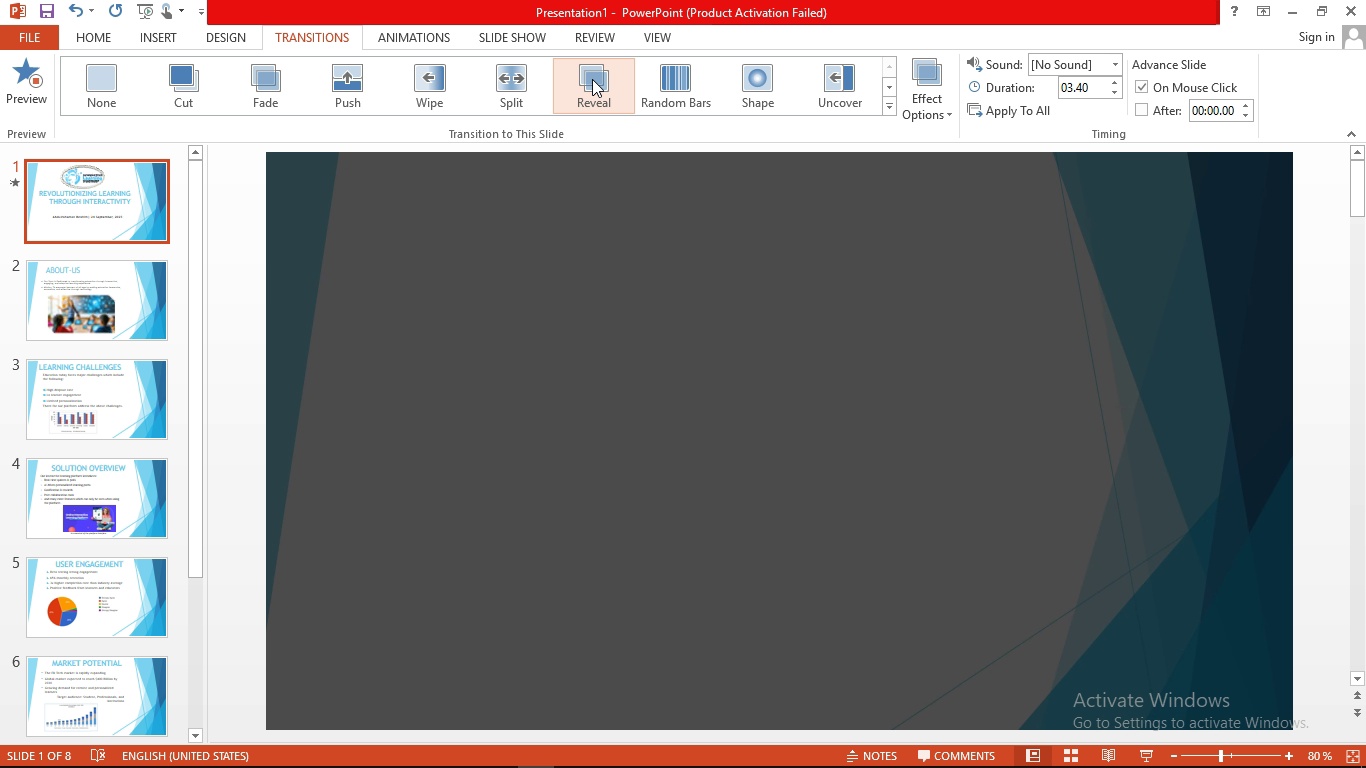 
left_click([99, 301])
 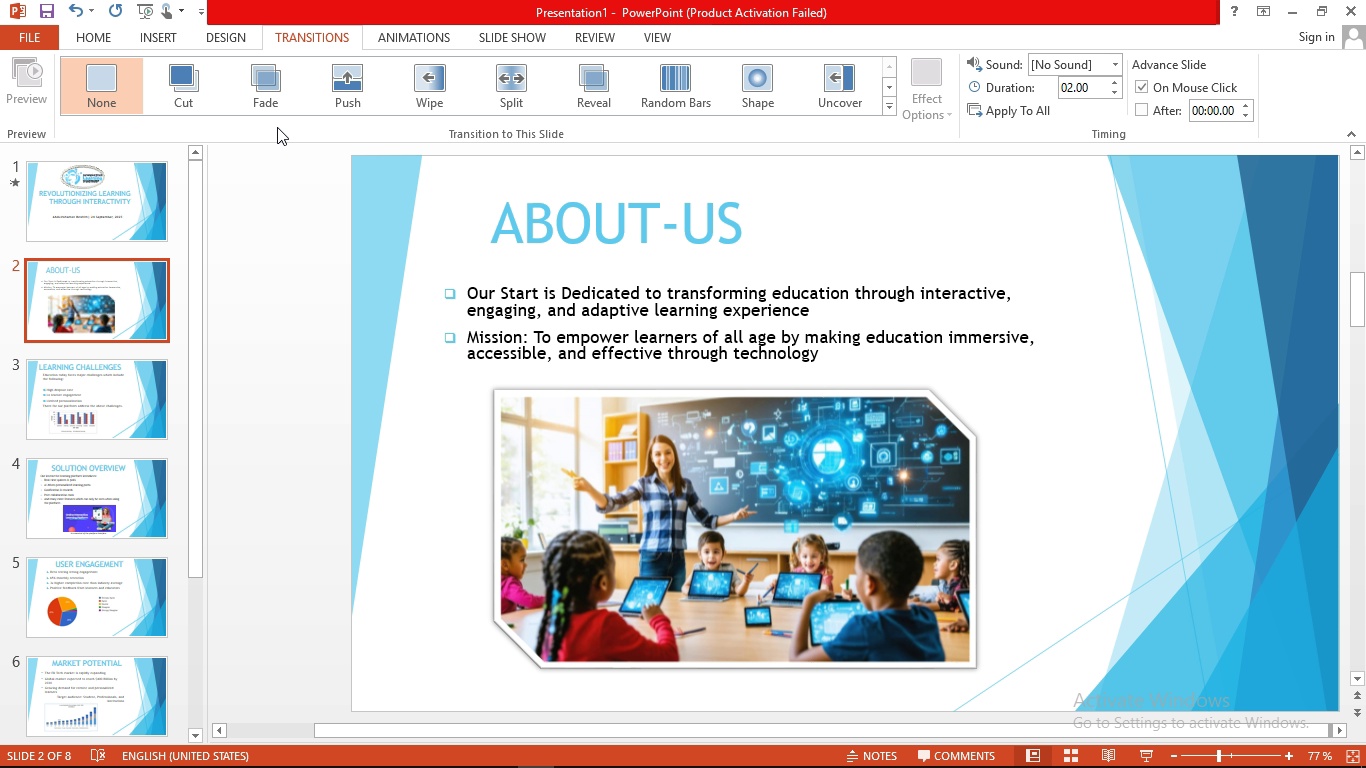 
wait(5.19)
 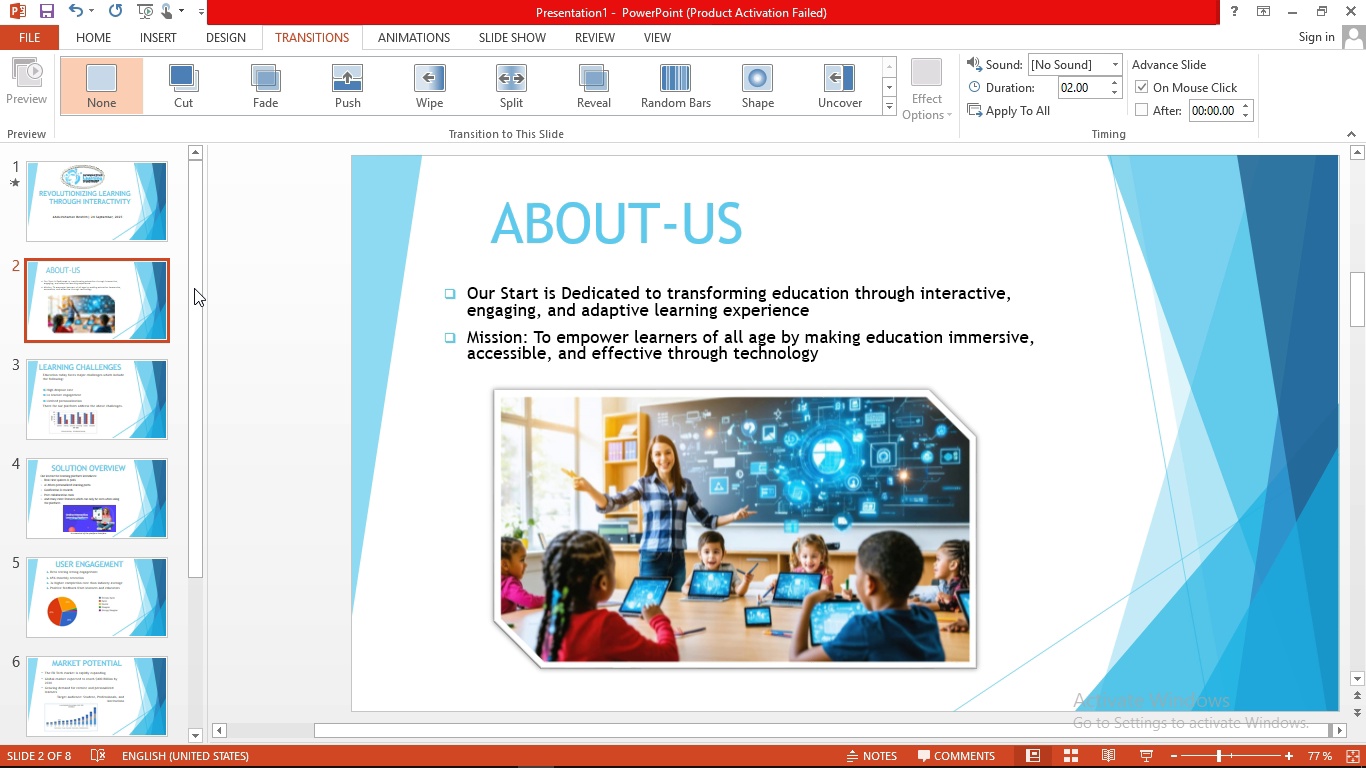 
left_click([346, 79])
 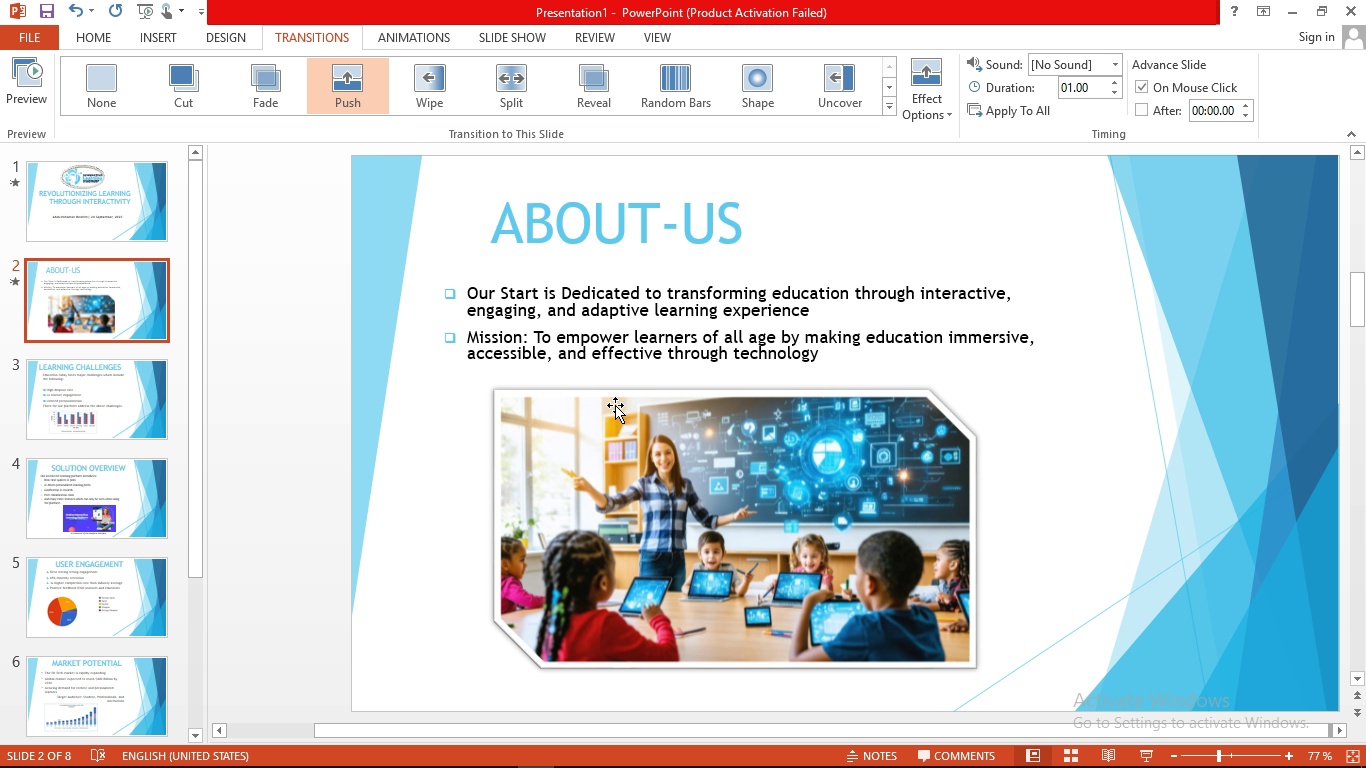 
left_click([348, 104])
 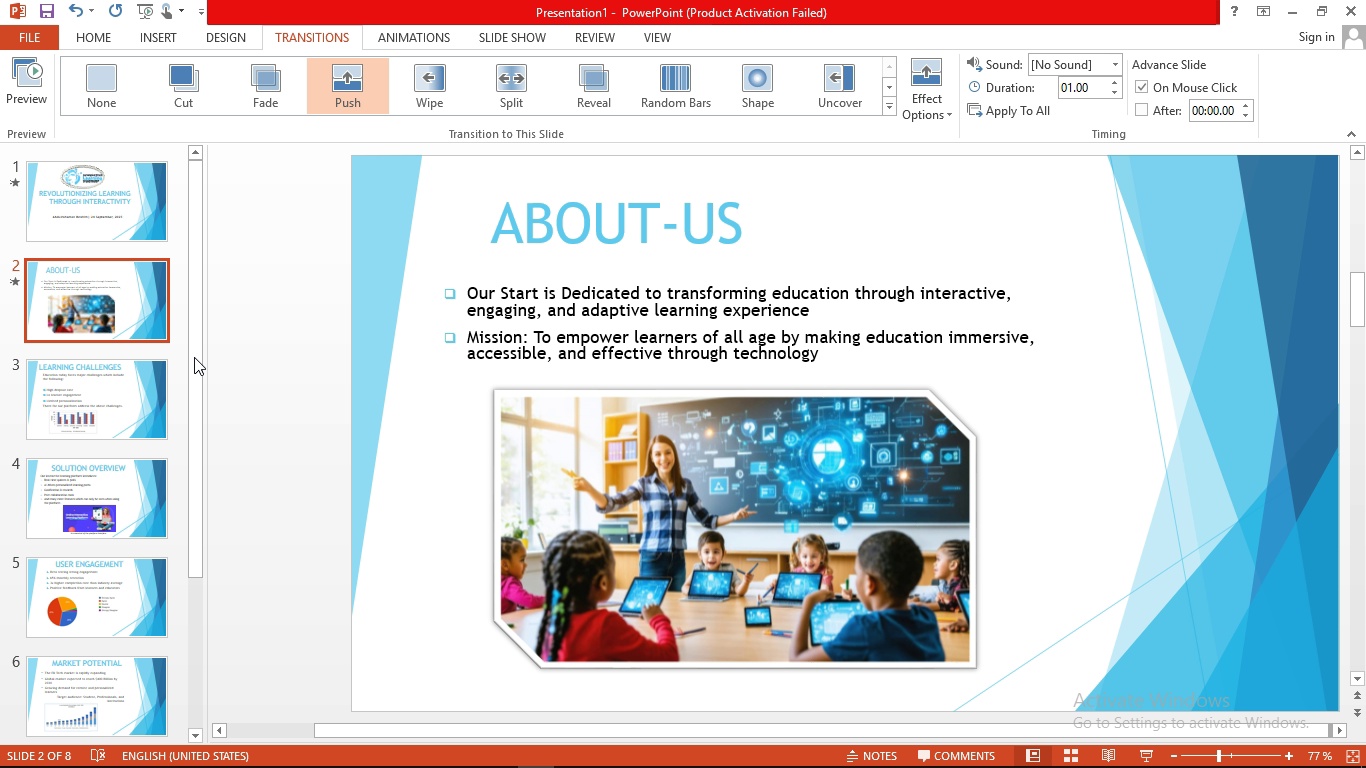 
left_click([144, 410])
 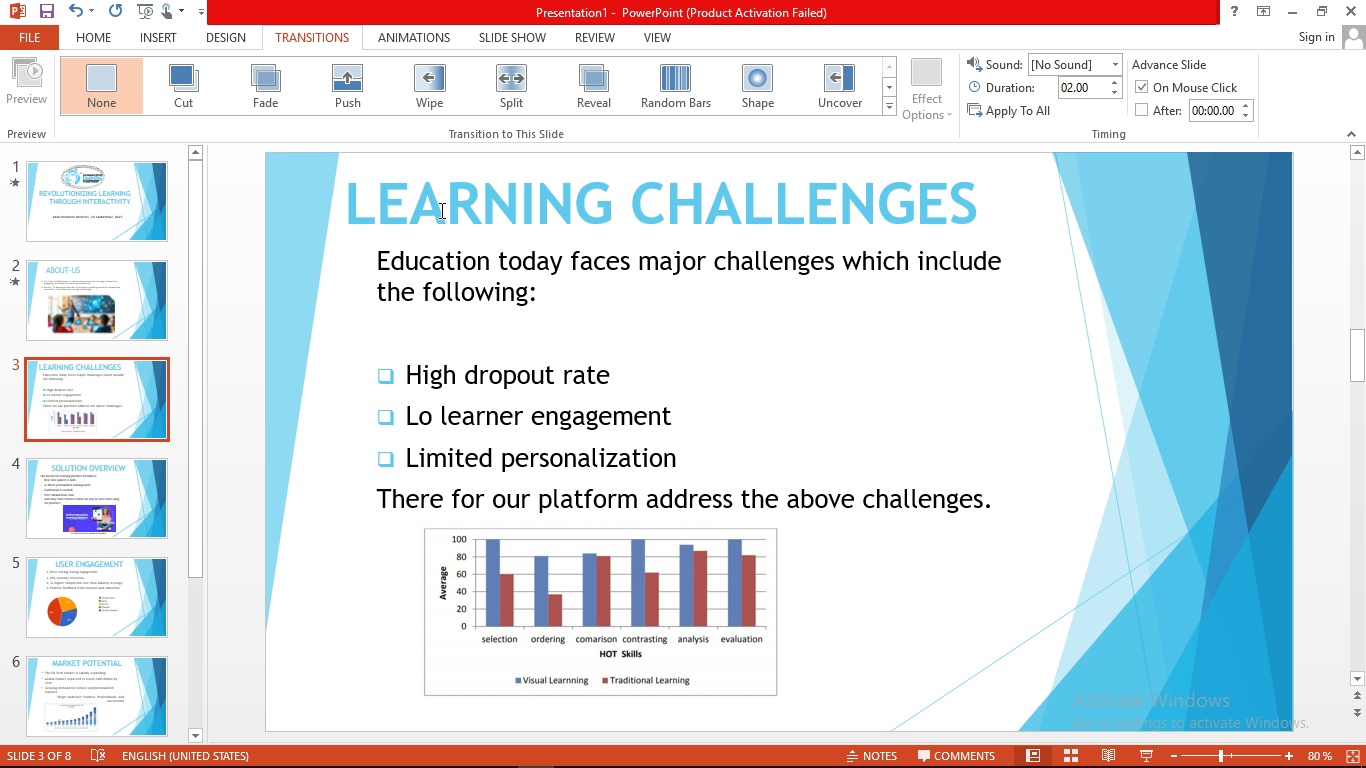 
wait(8.78)
 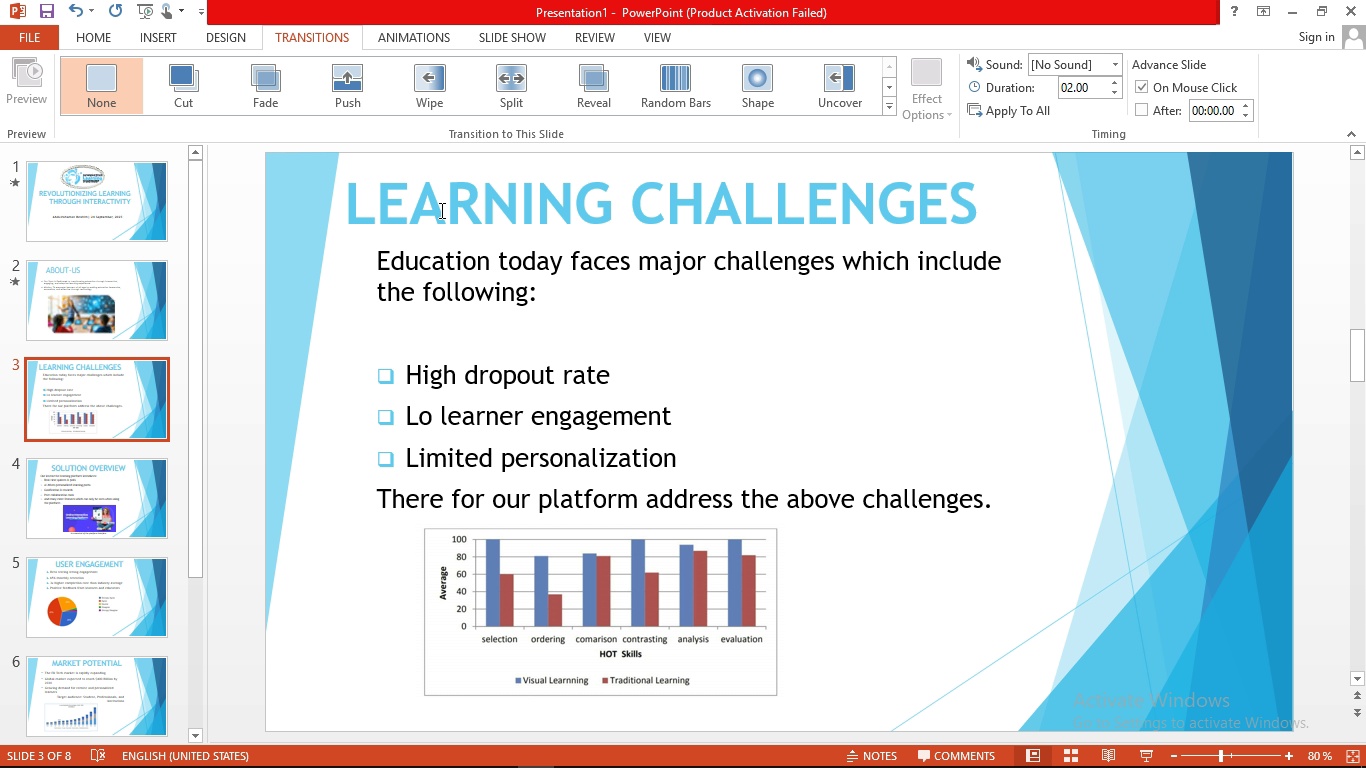 
left_click([266, 421])
 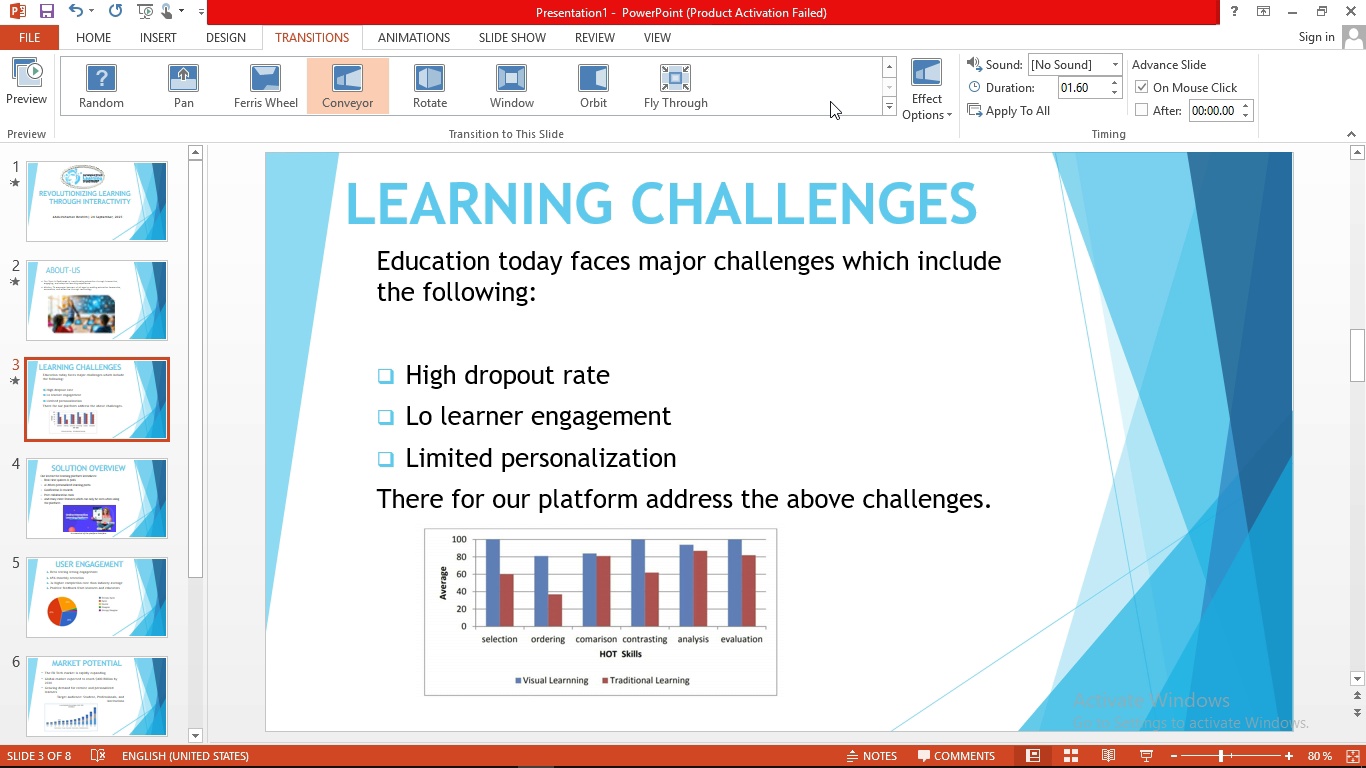 
left_click([889, 102])
 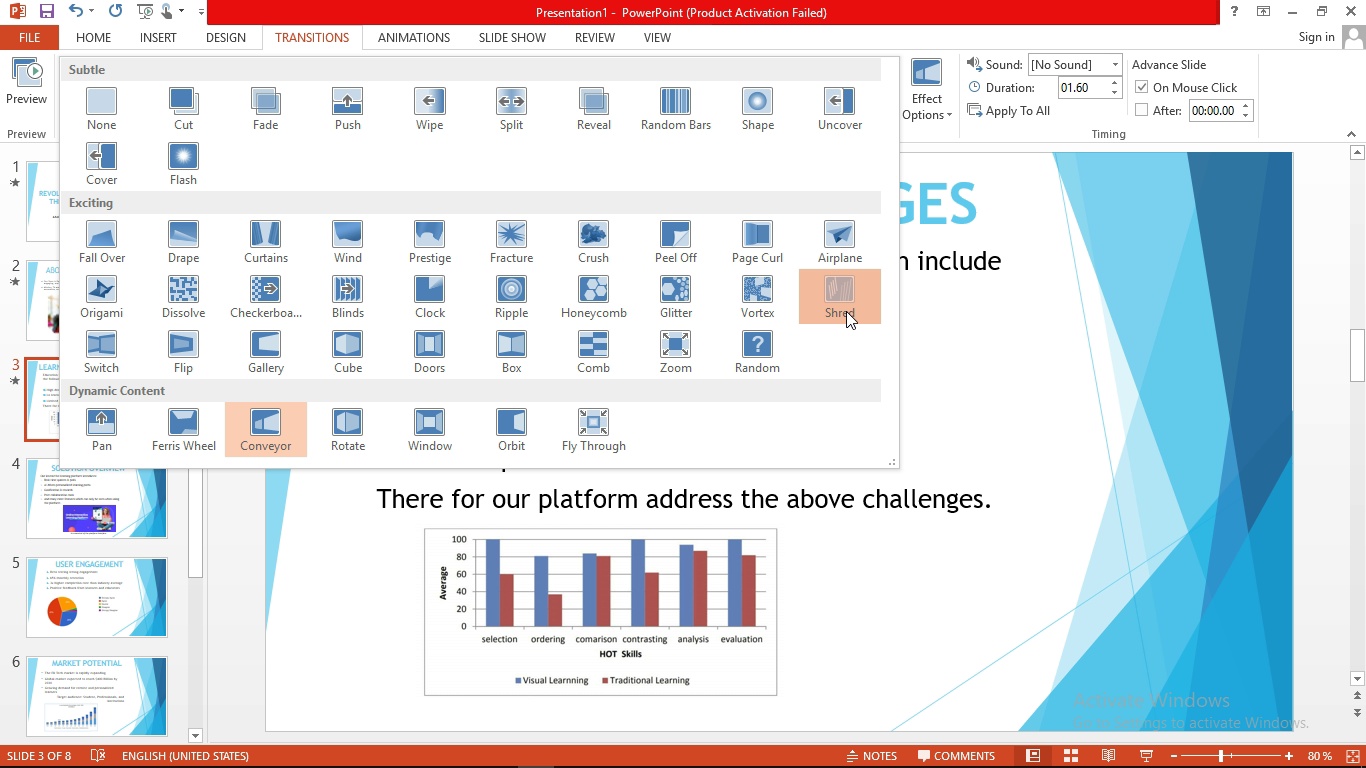 
left_click([846, 311])
 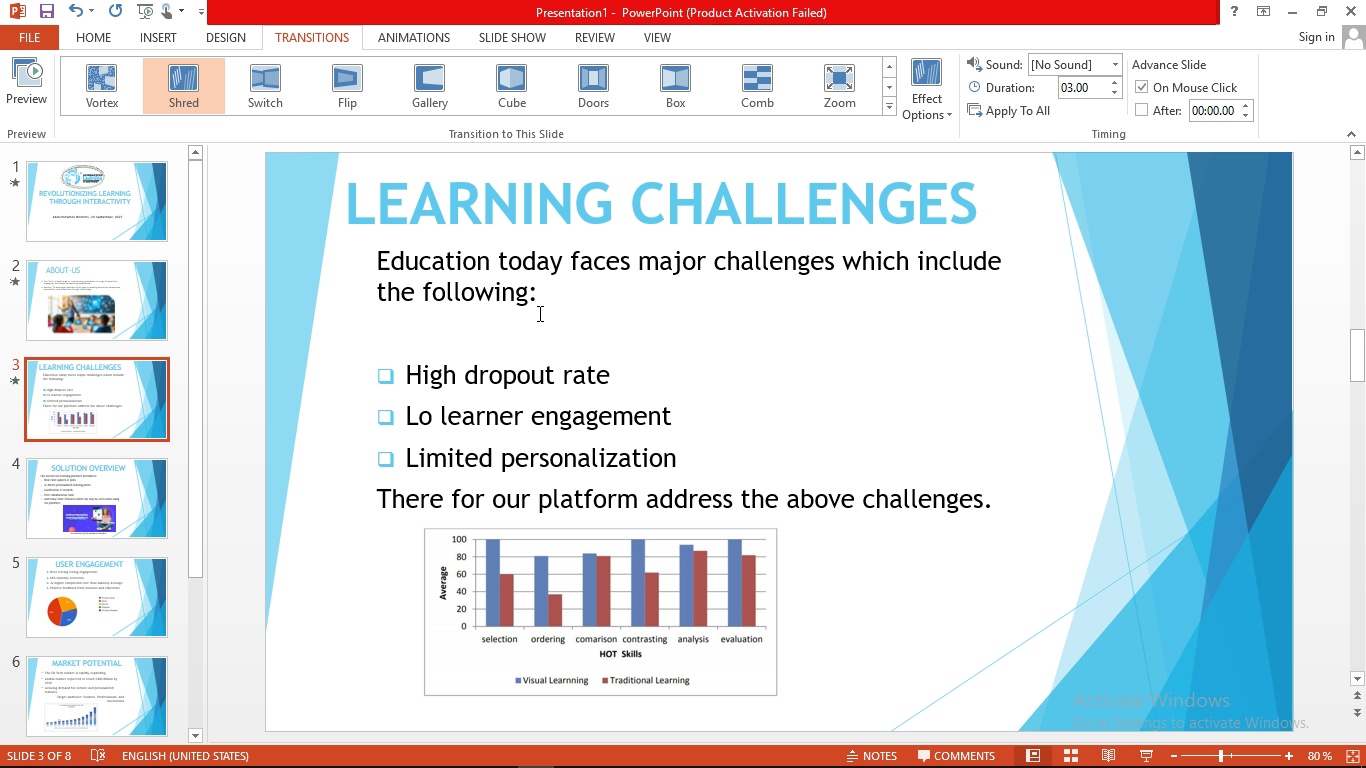 
left_click([764, 83])
 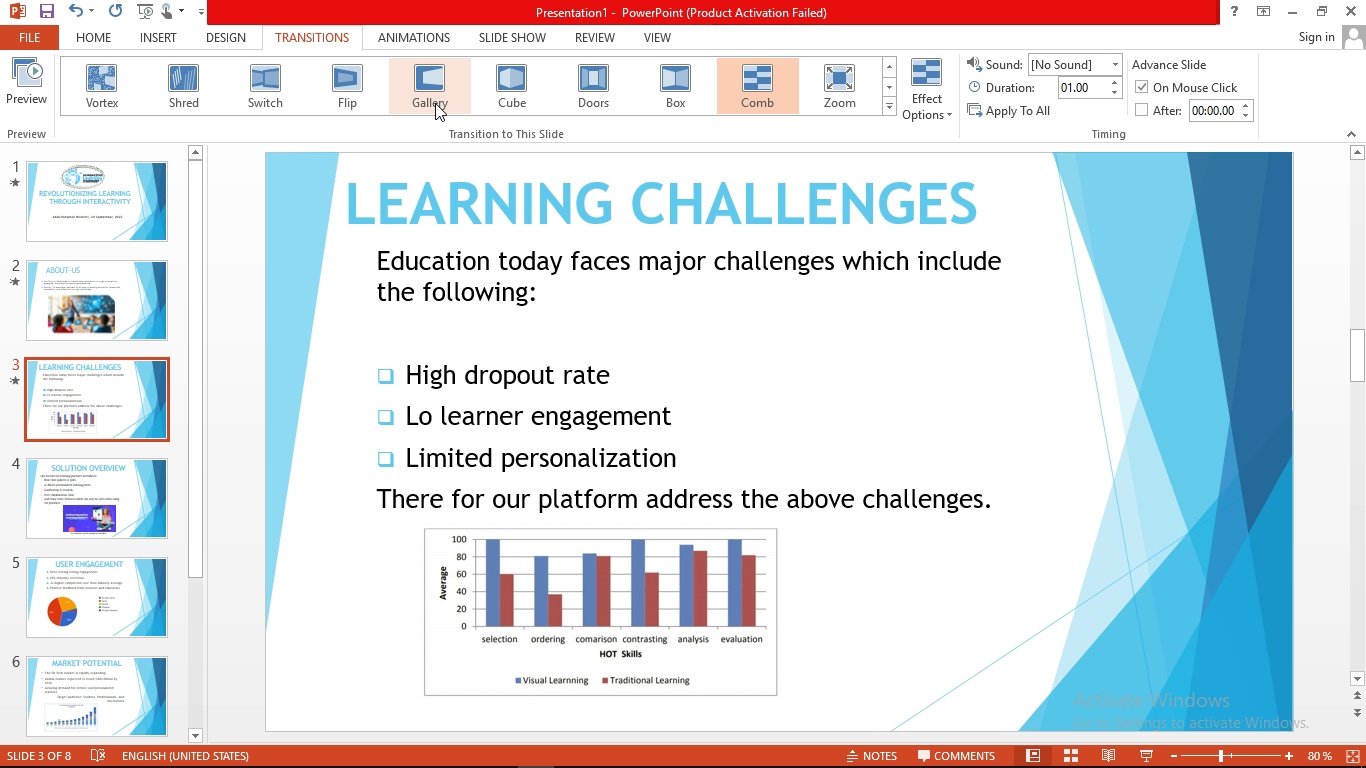 
left_click([366, 95])
 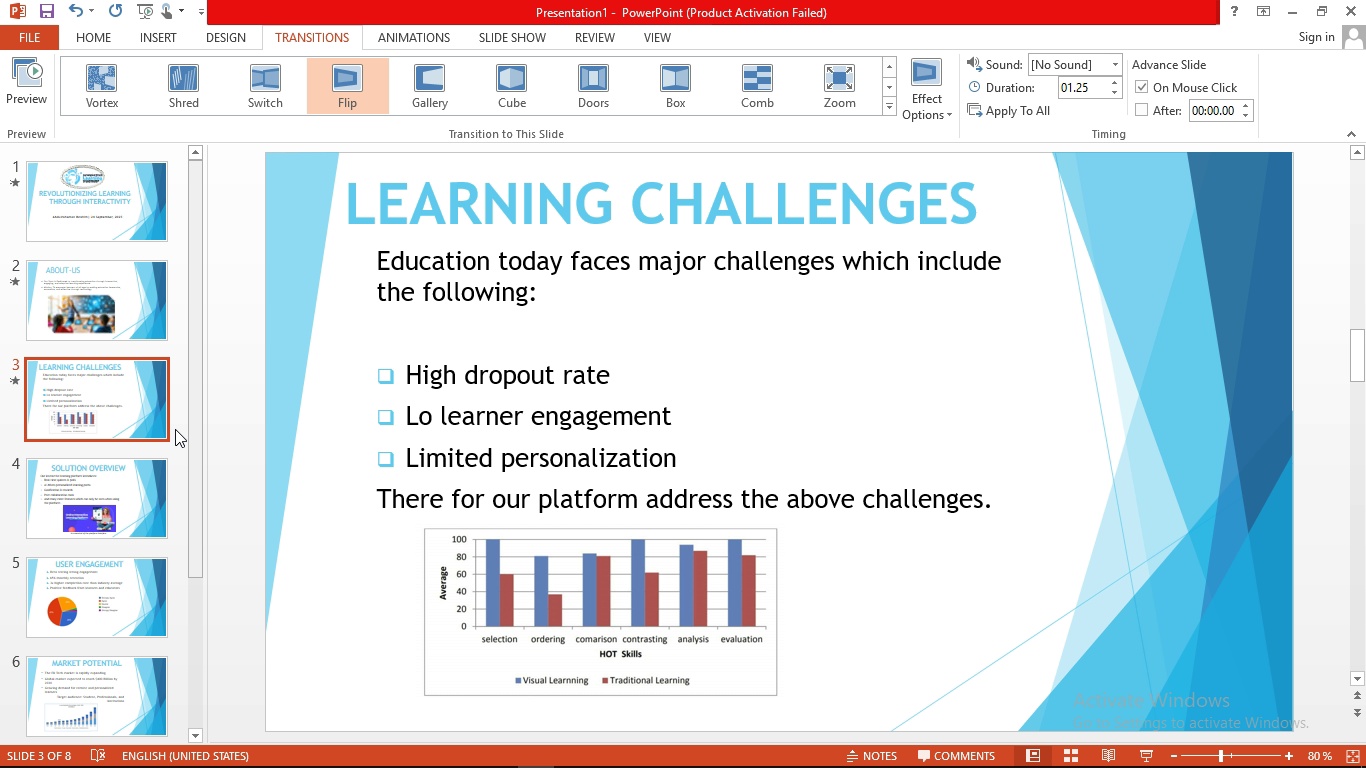 
left_click([137, 495])
 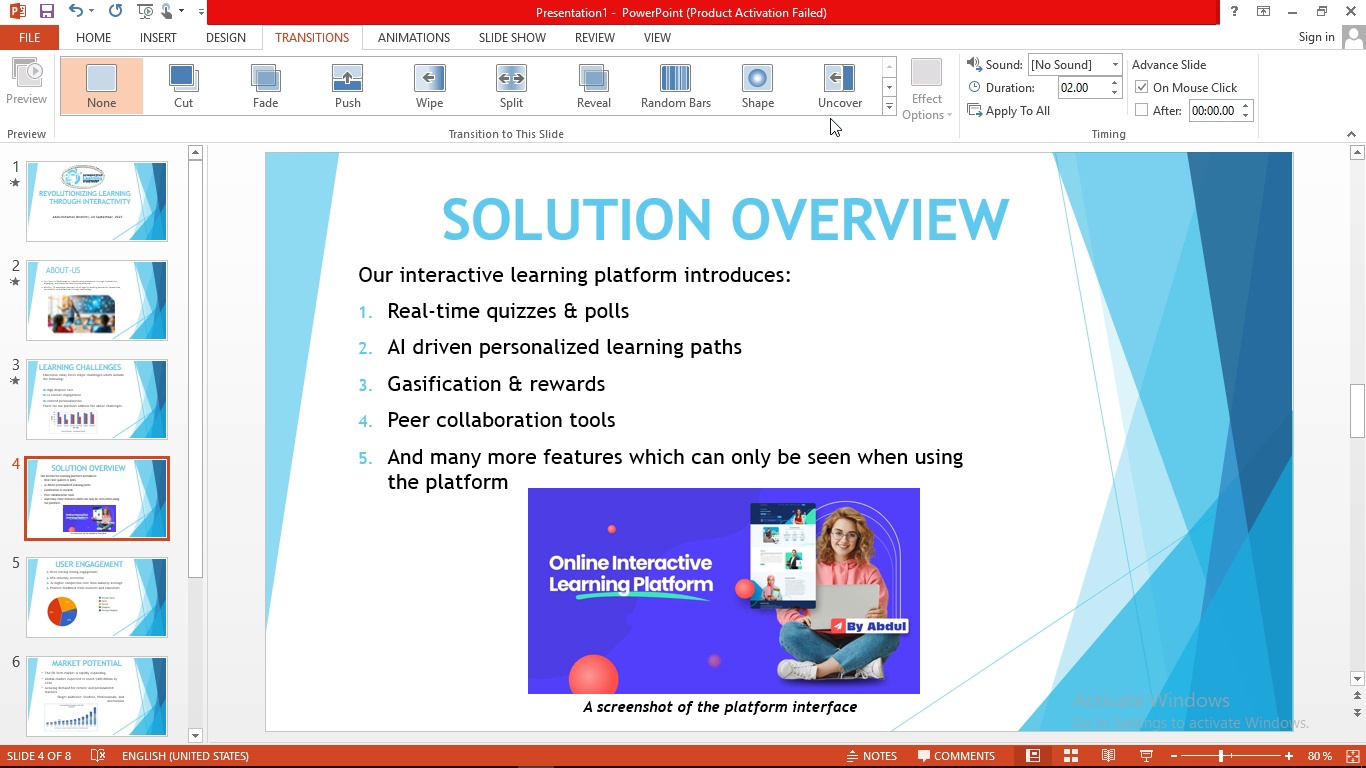 
wait(6.5)
 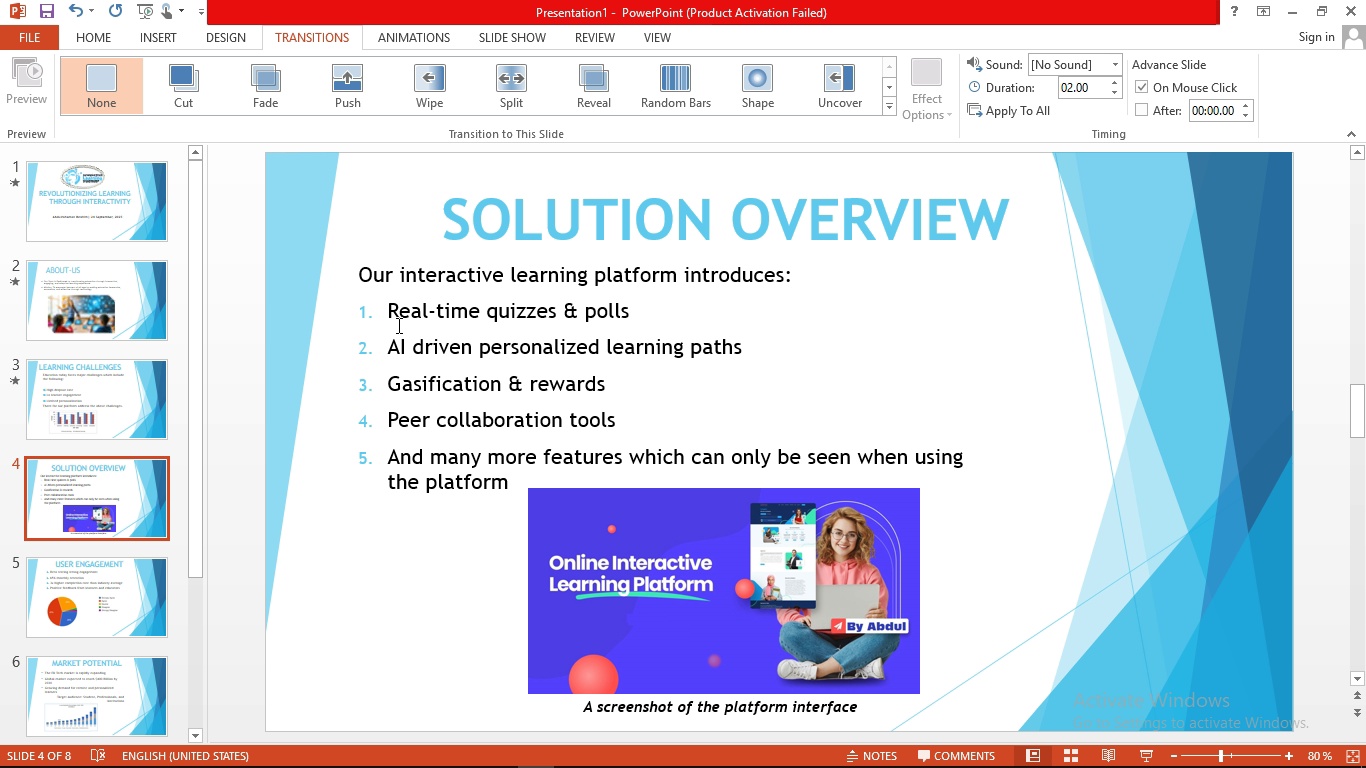 
left_click([886, 106])
 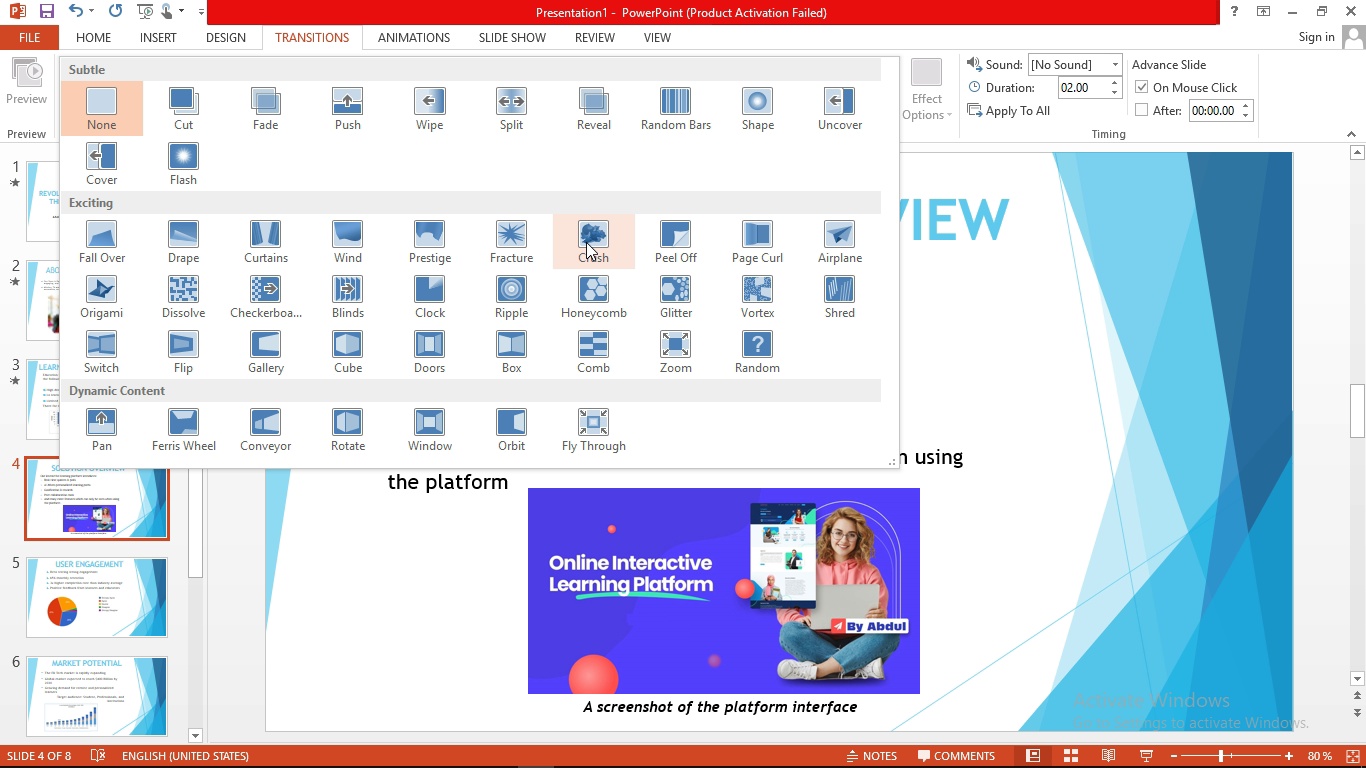 
left_click([586, 242])
 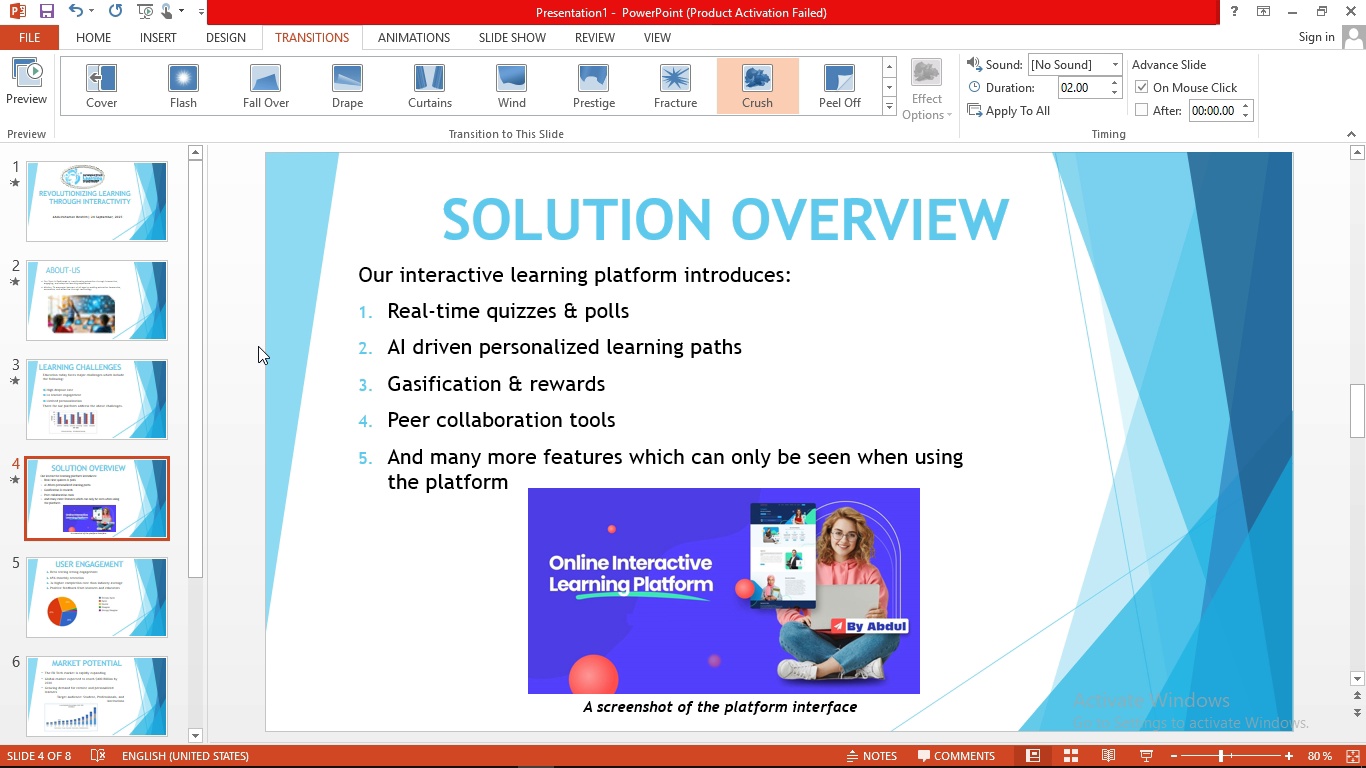 
left_click([440, 100])
 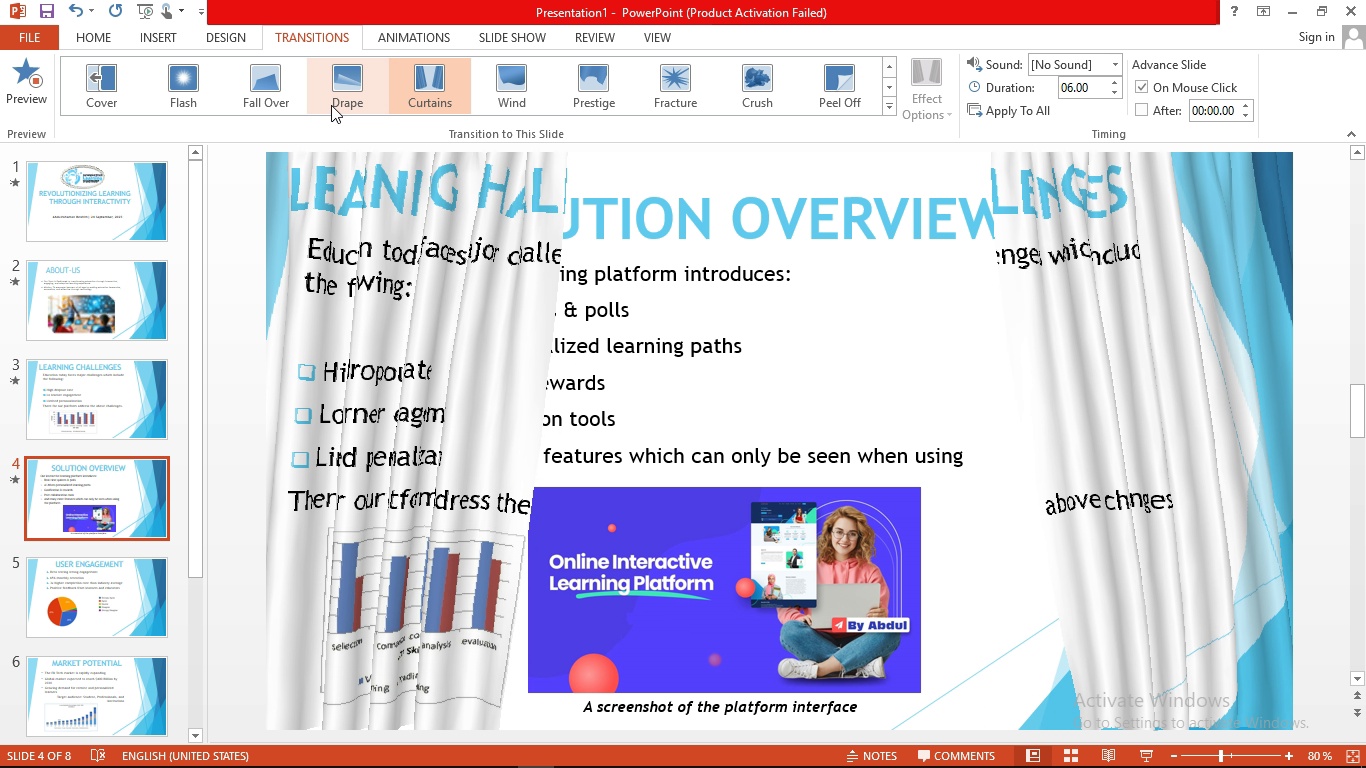 
left_click([335, 99])
 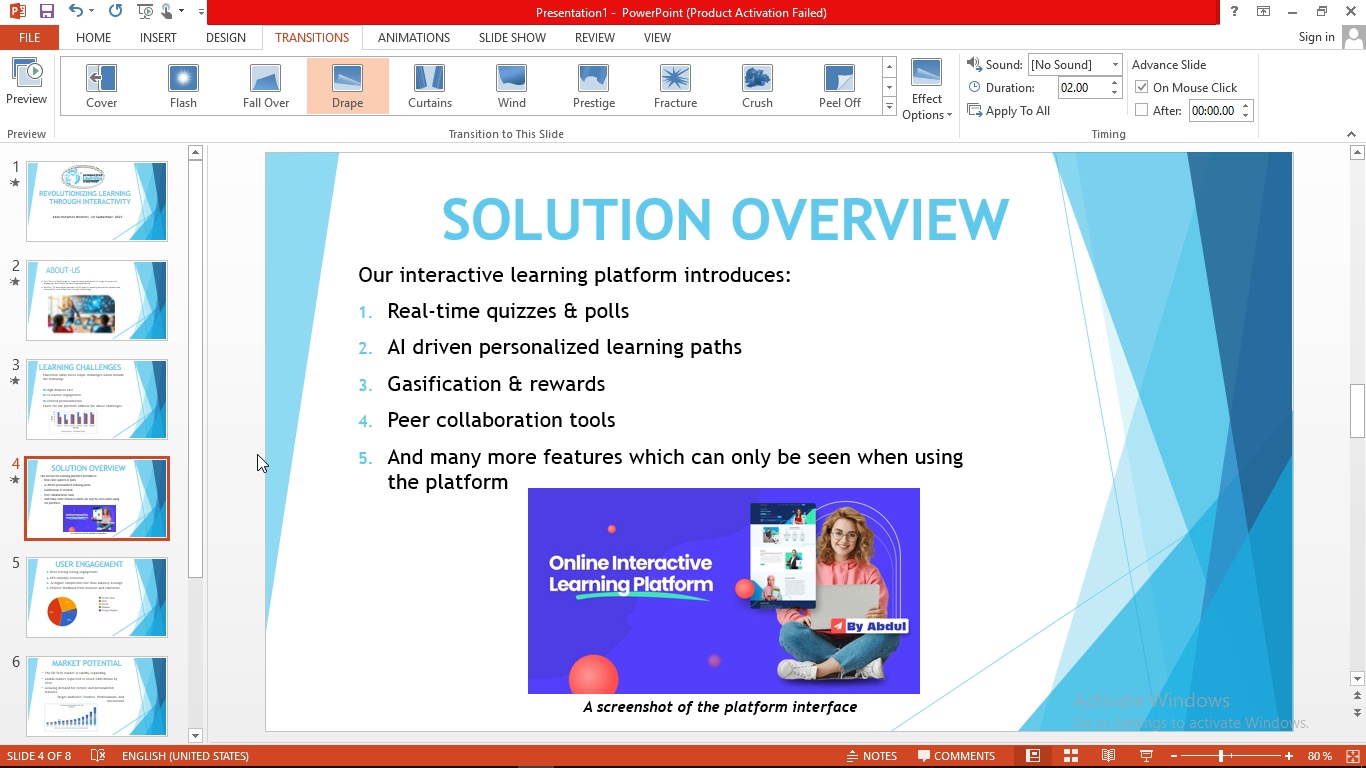 
left_click([131, 596])
 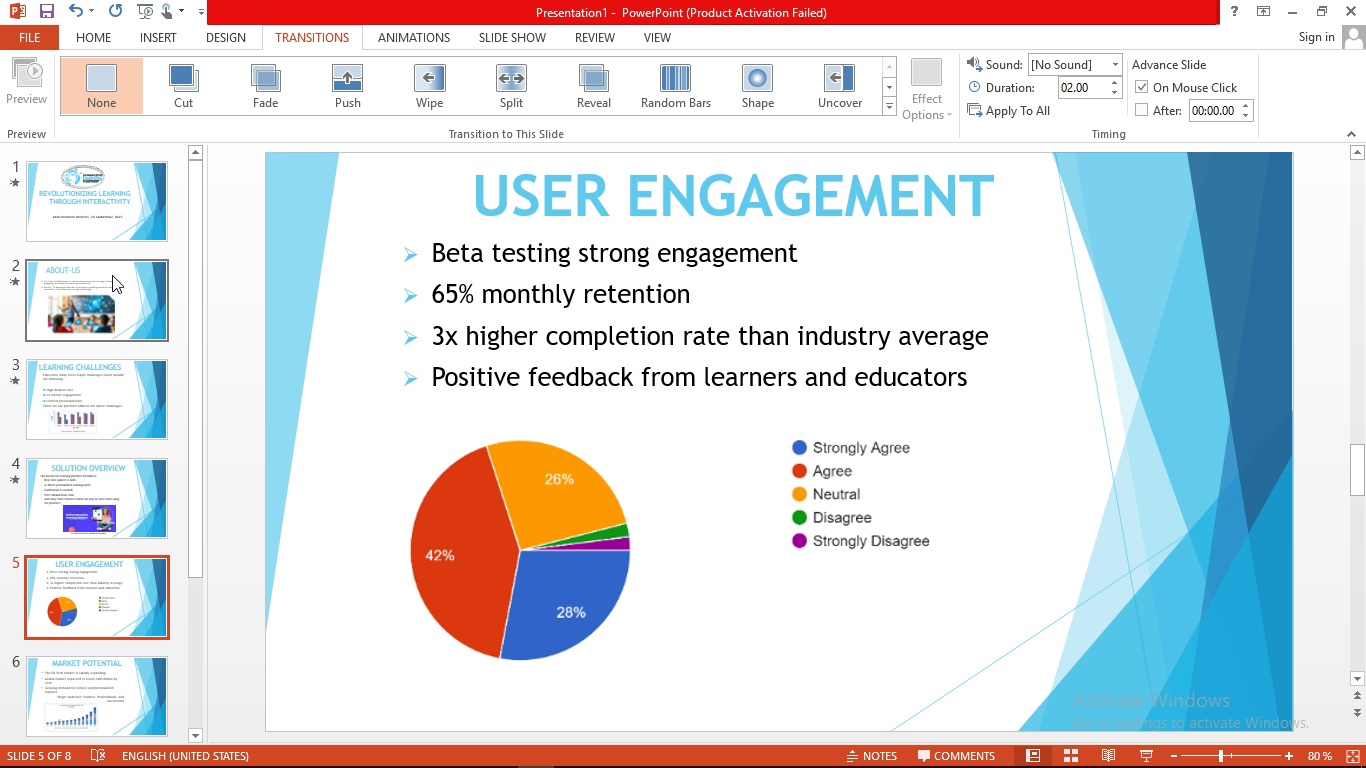 
wait(7.58)
 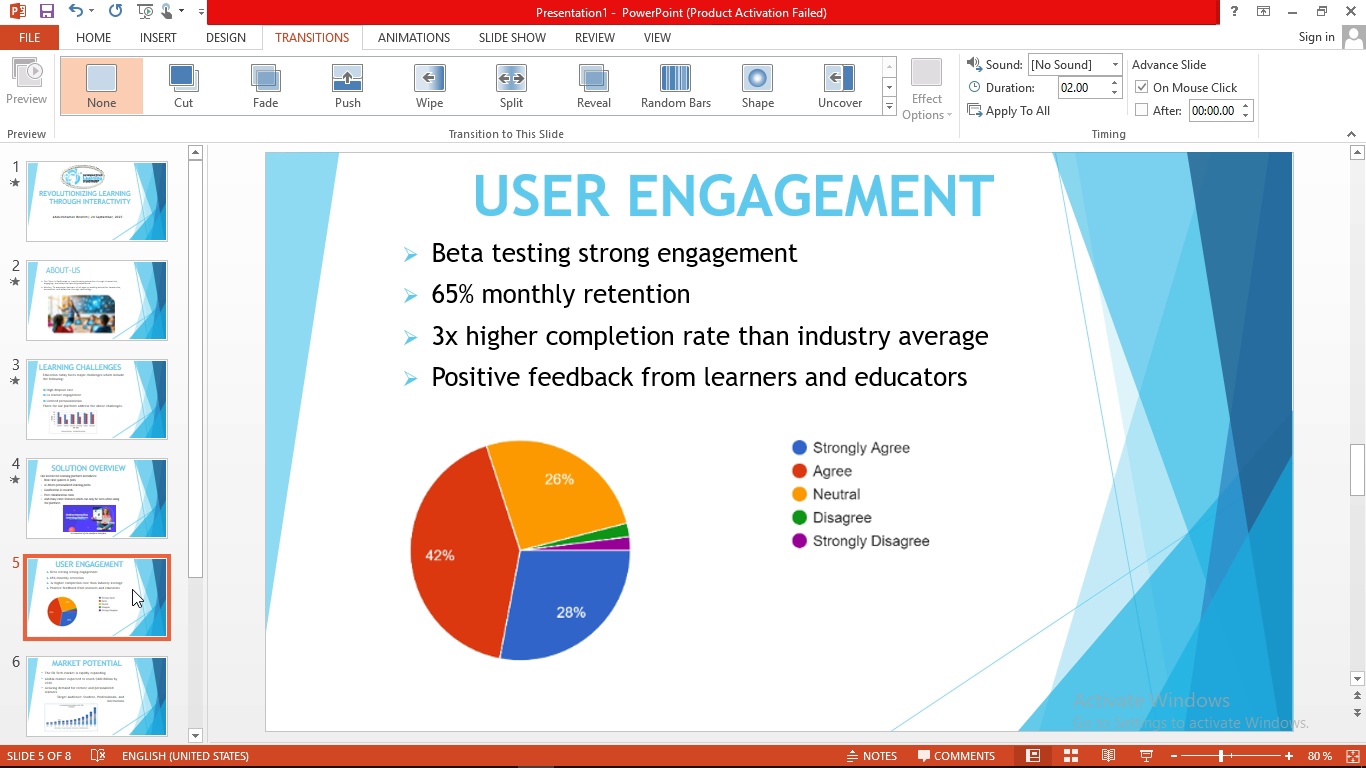 
left_click([329, 86])
 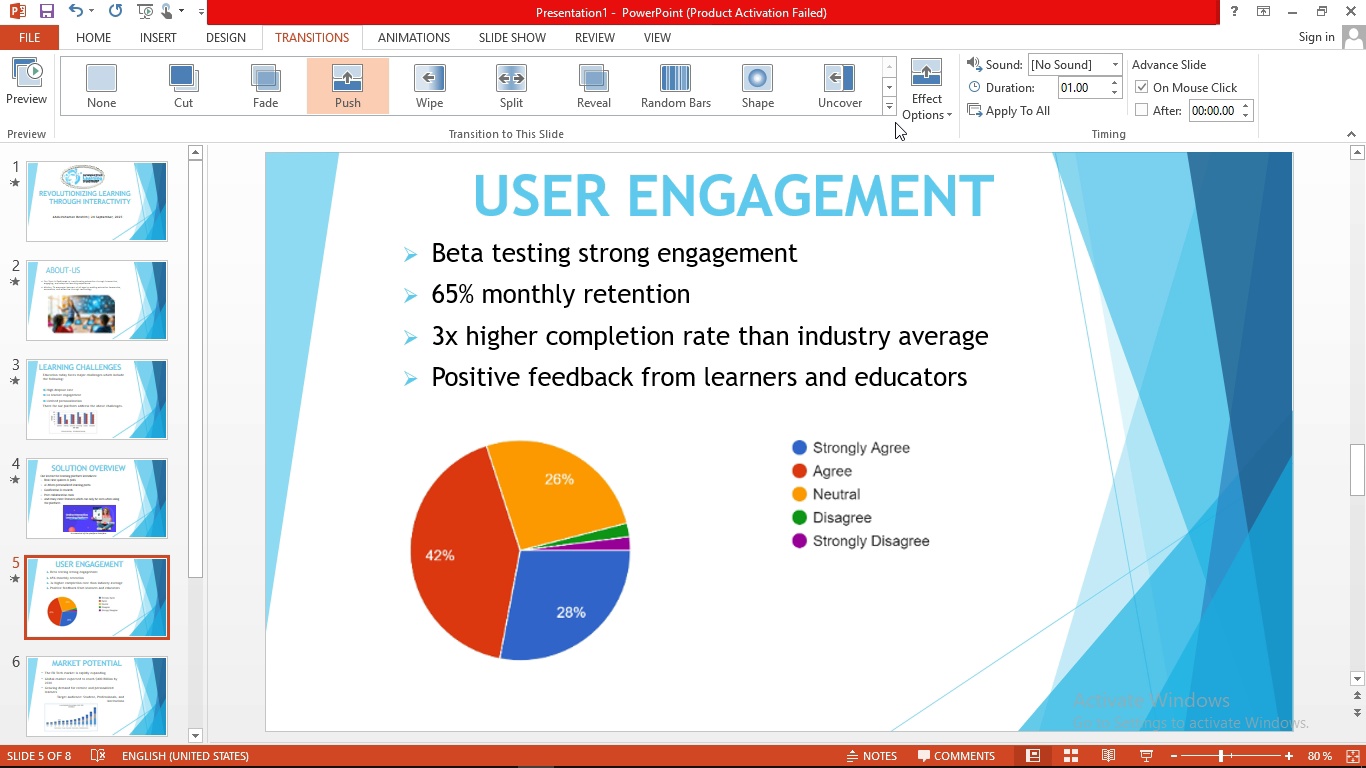 
left_click([892, 113])
 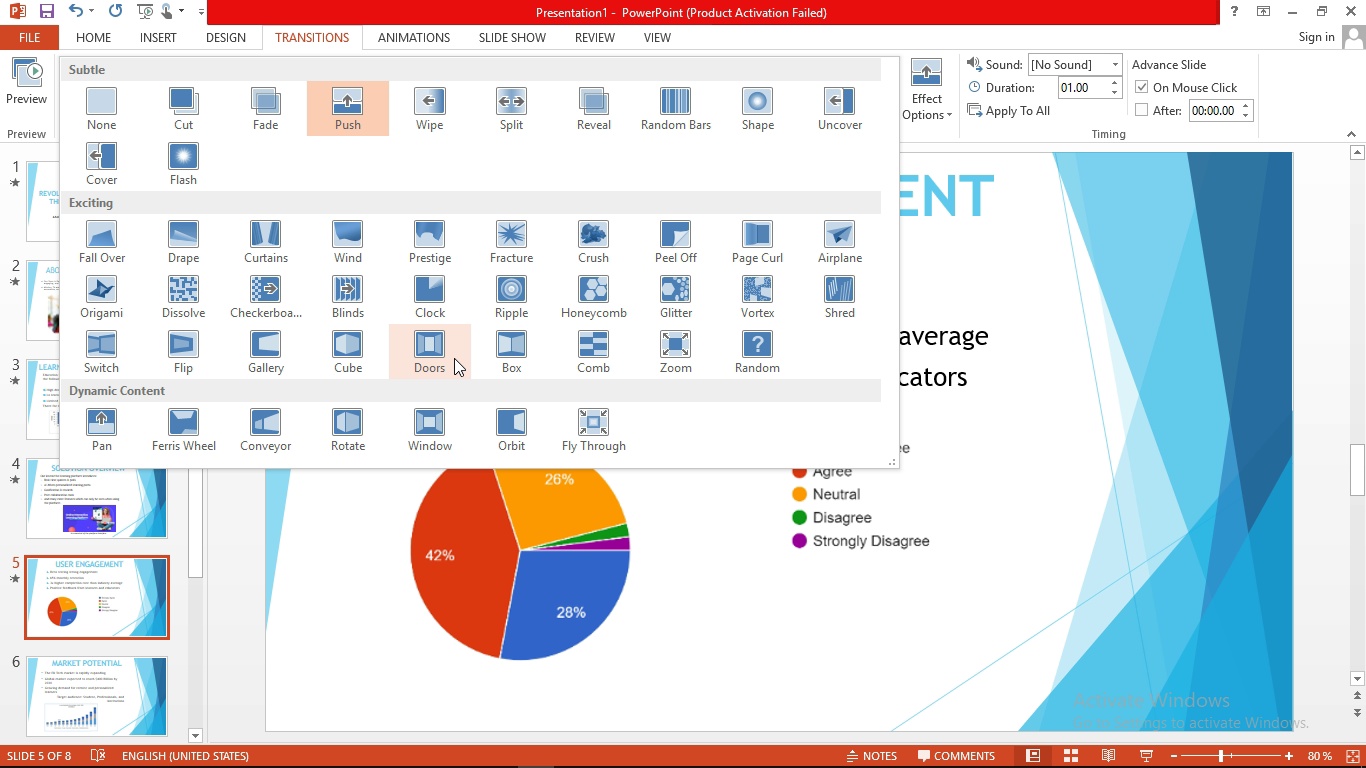 
left_click([449, 358])
 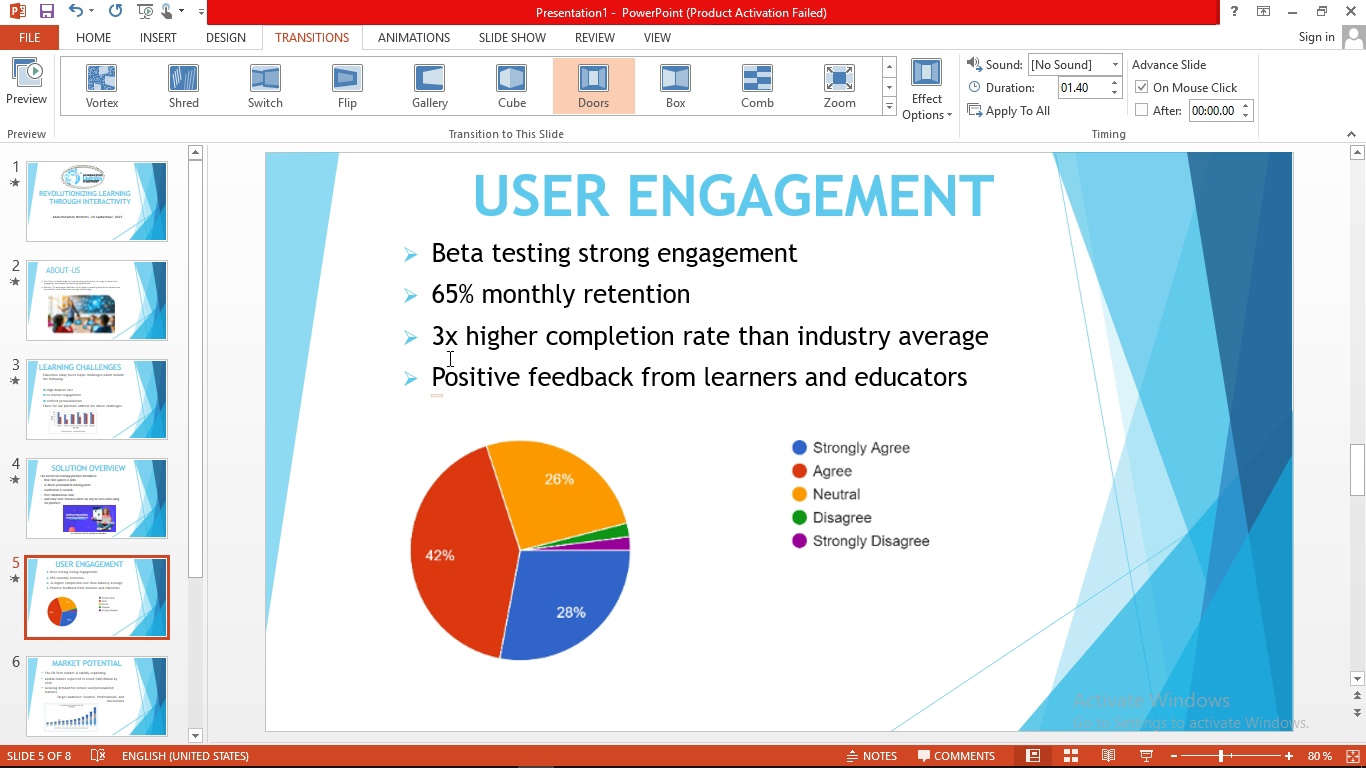 
wait(7.65)
 